 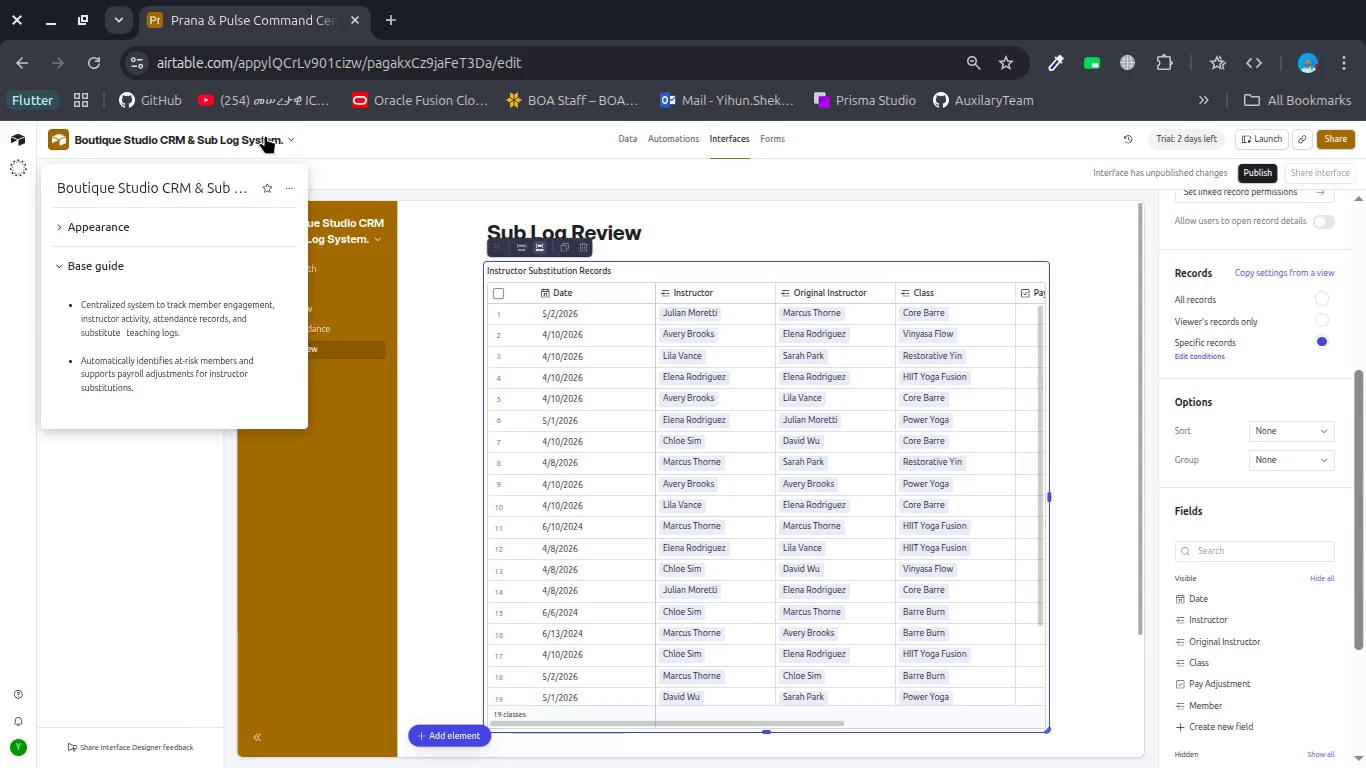 
left_click([400, 172])
 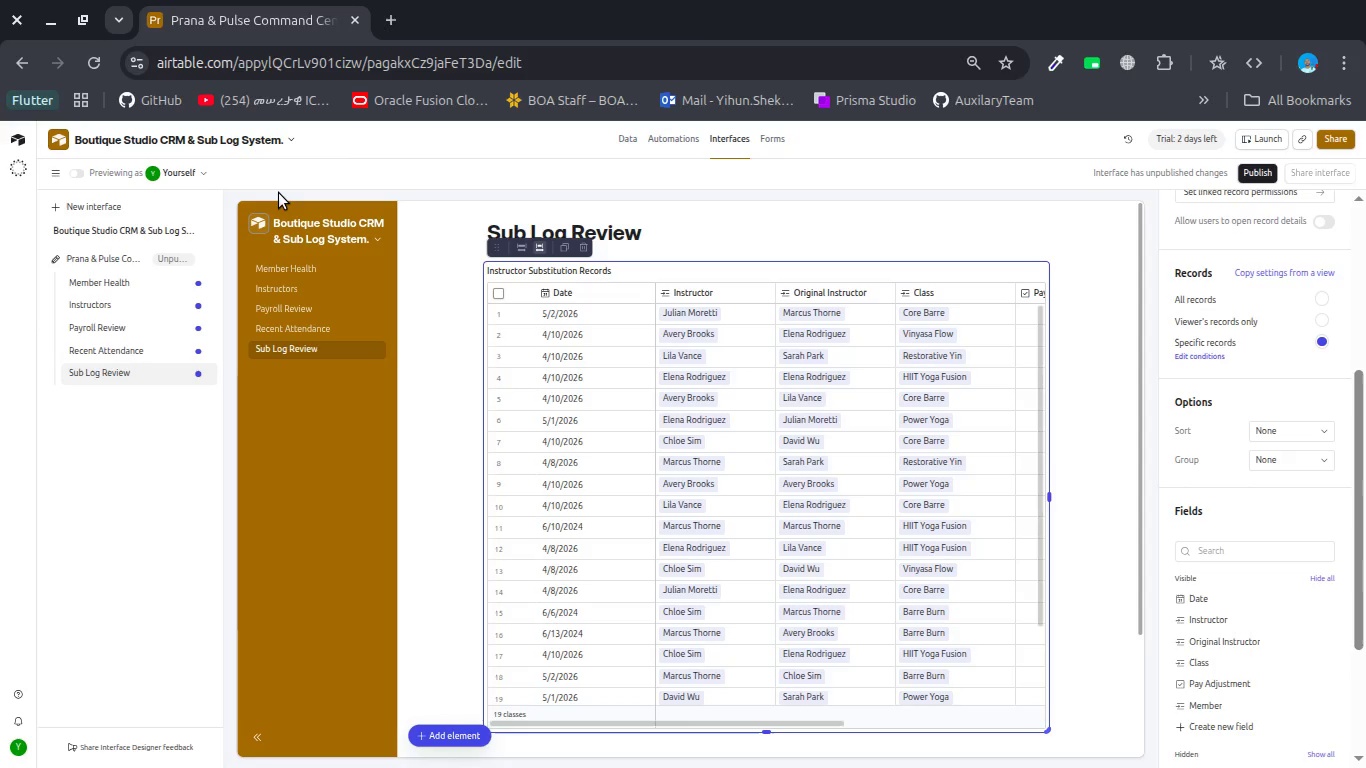 
wait(8.18)
 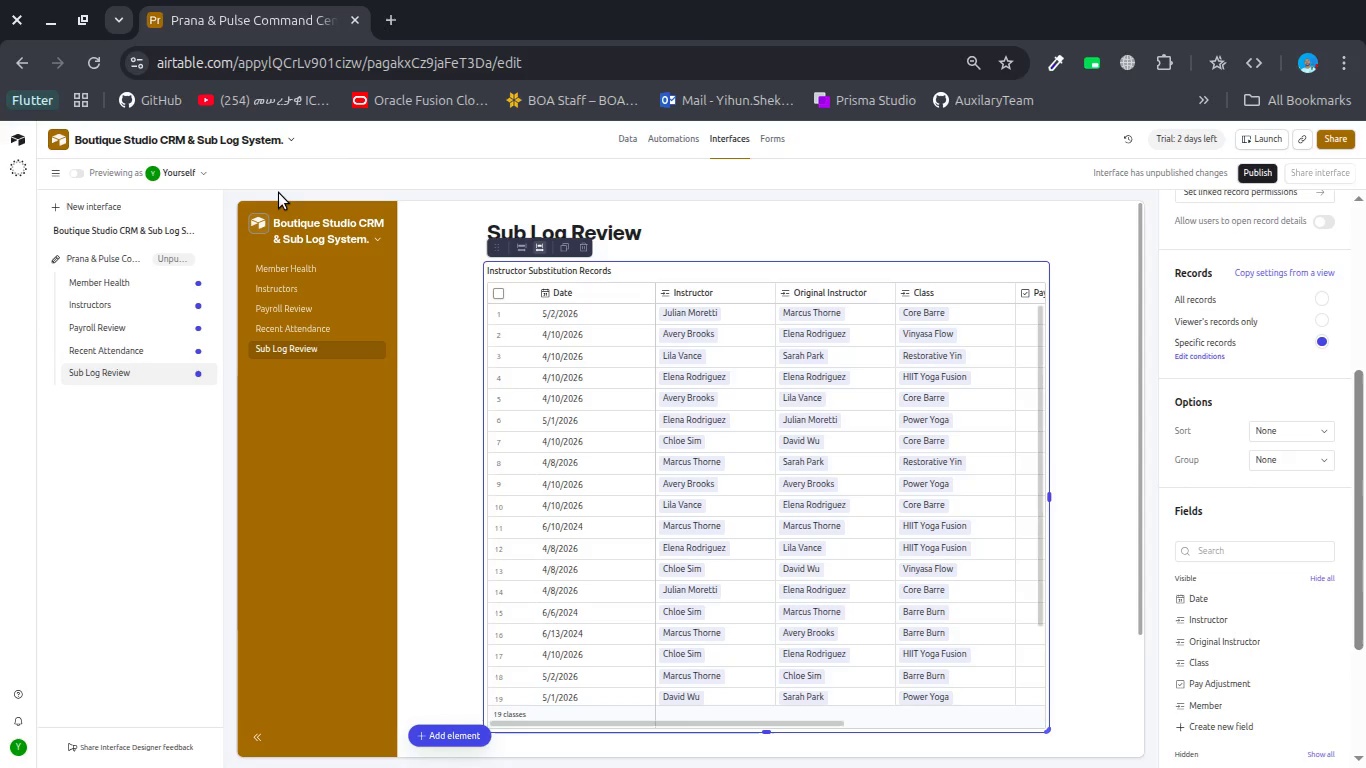 
left_click([628, 144])
 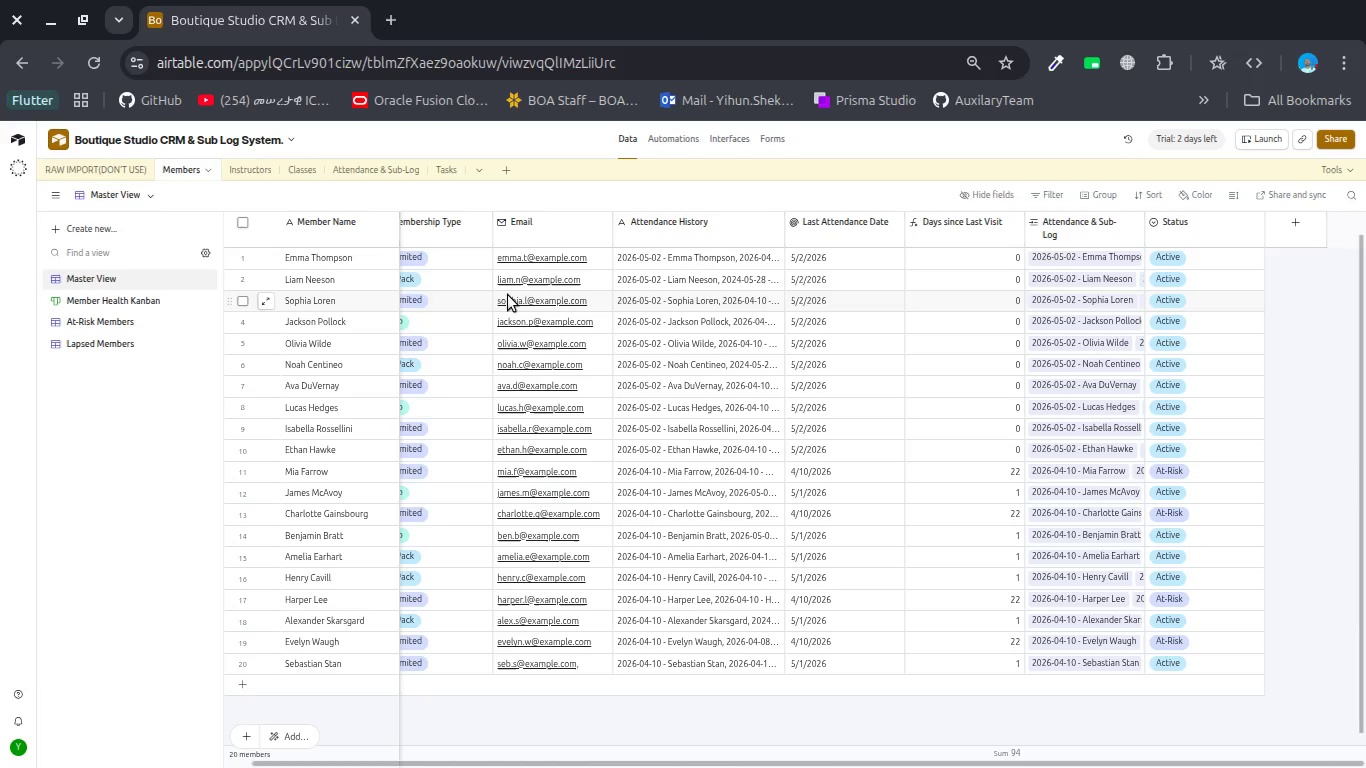 
wait(5.31)
 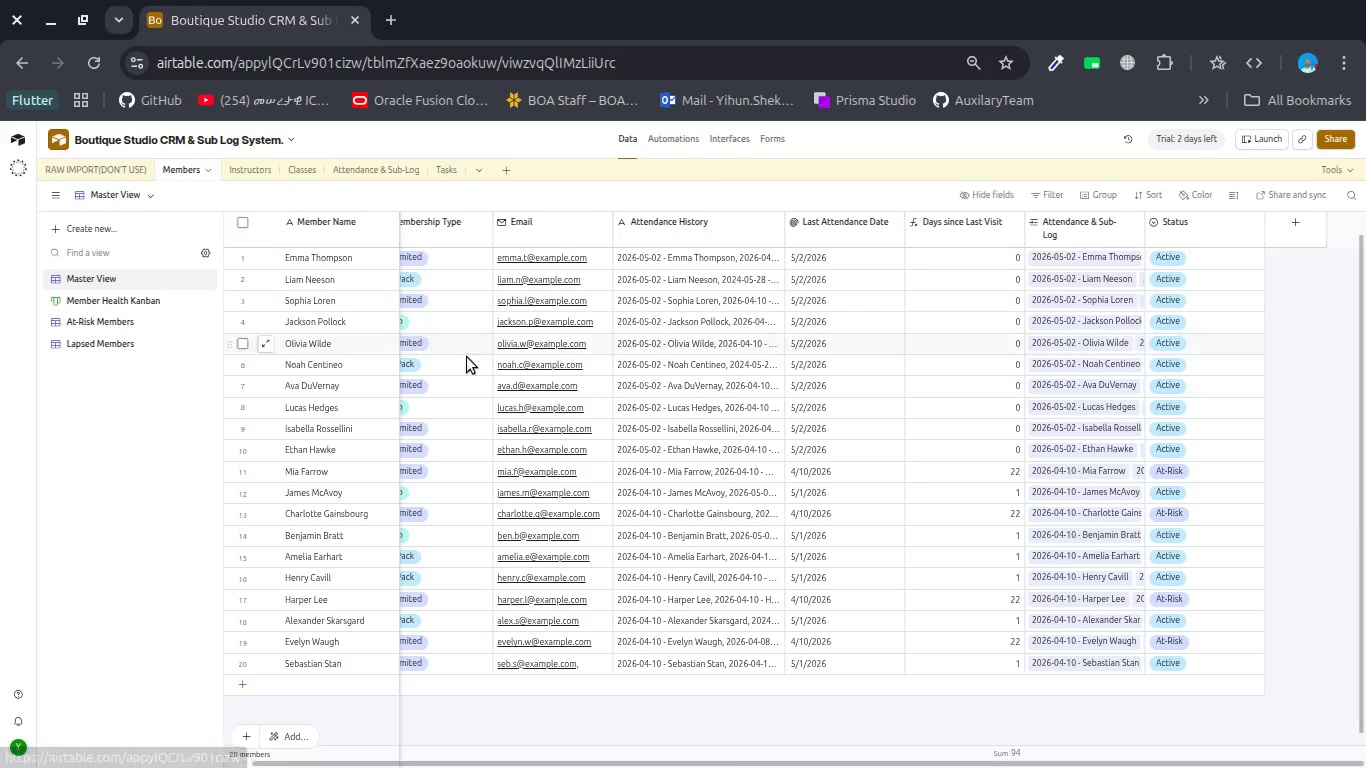 
right_click([105, 171])
 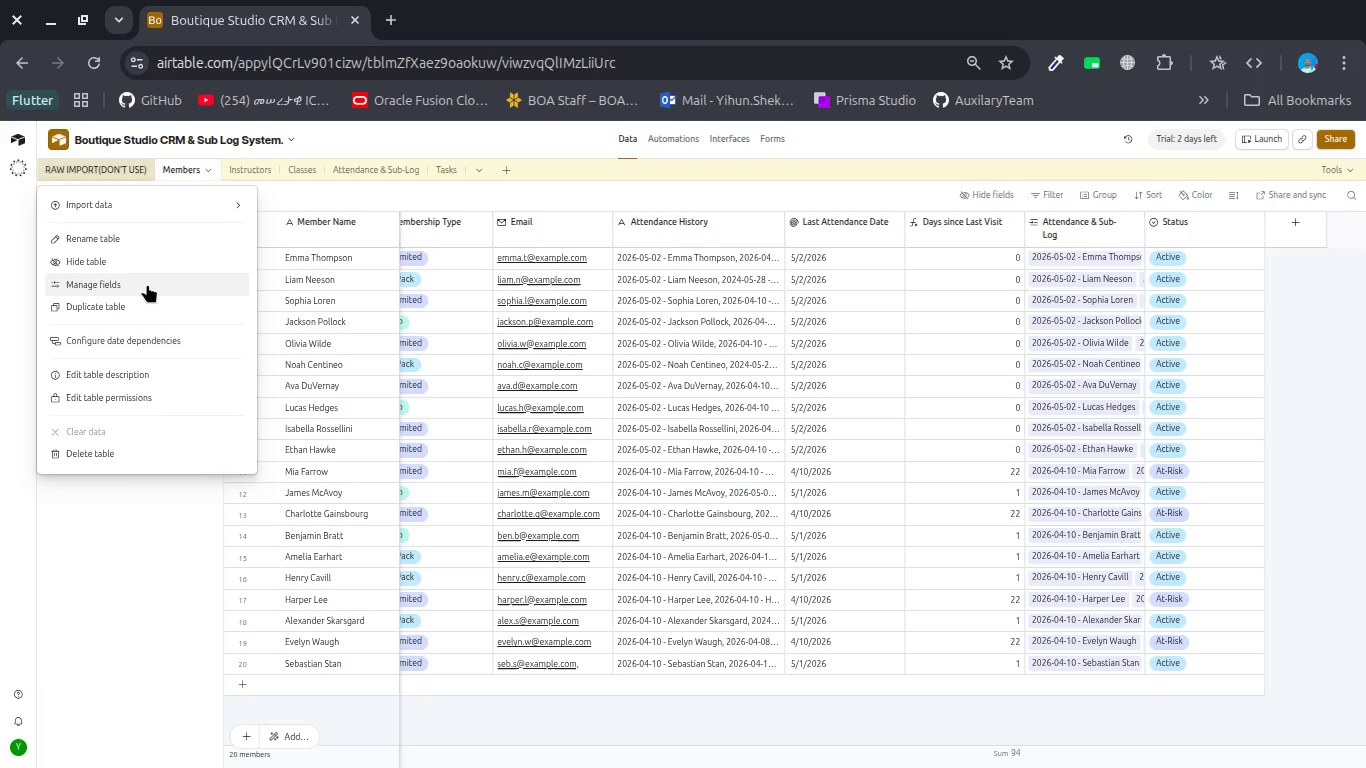 
wait(23.06)
 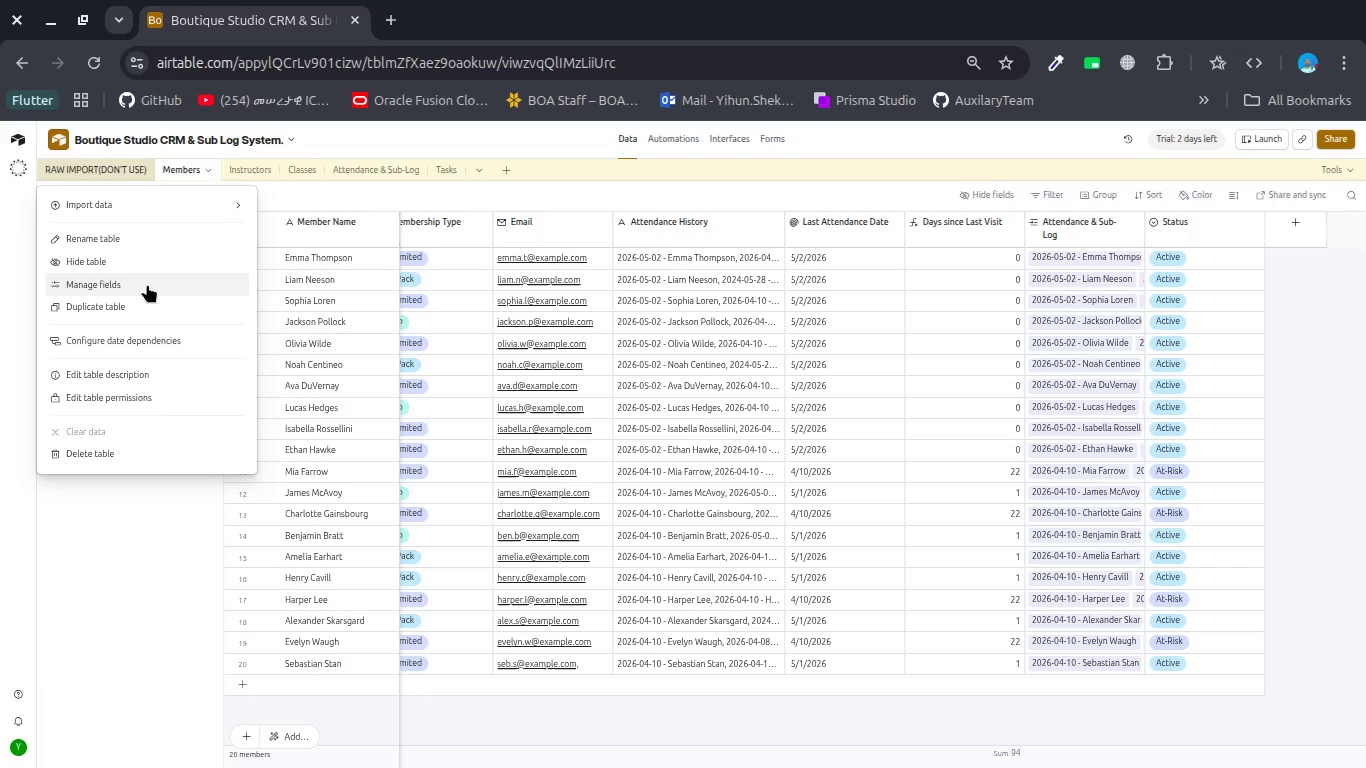 
left_click([189, 370])
 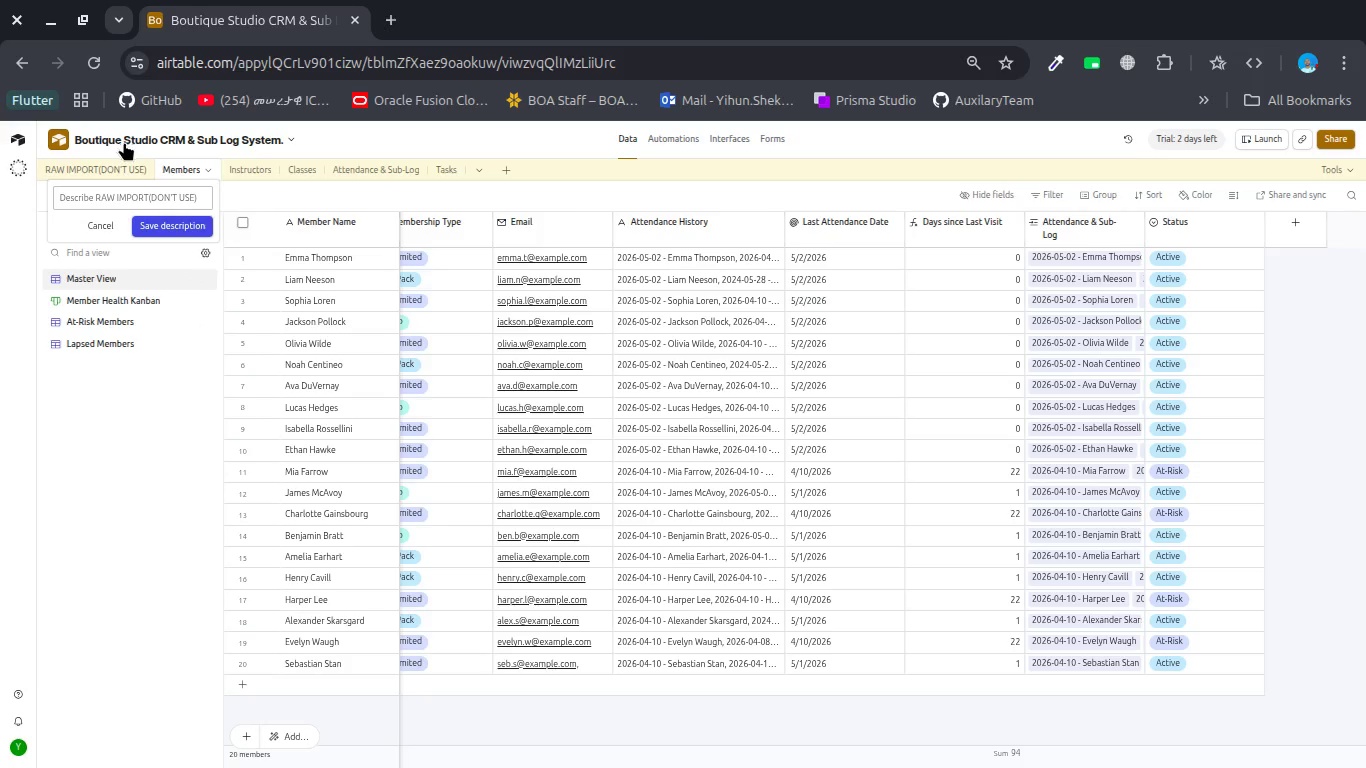 
key(Control+Equal)
 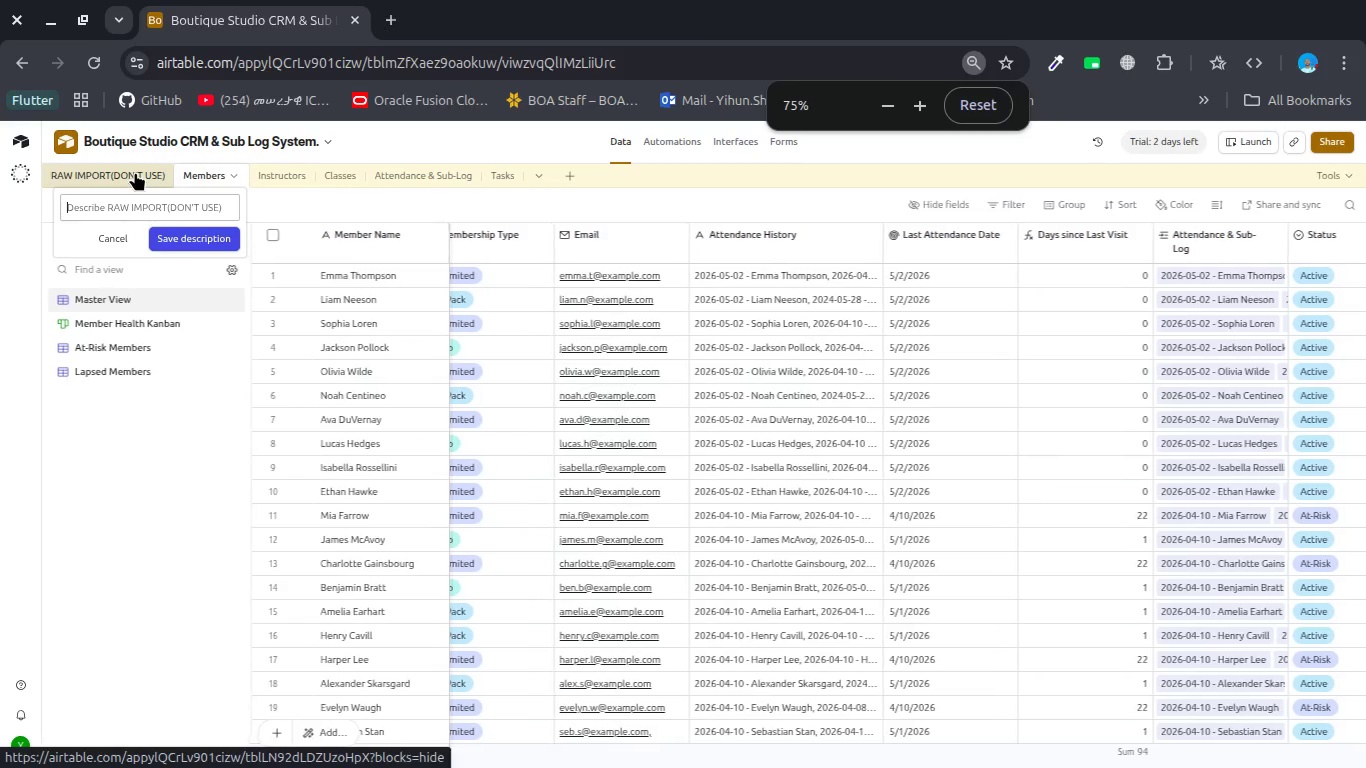 
key(Control+Equal)
 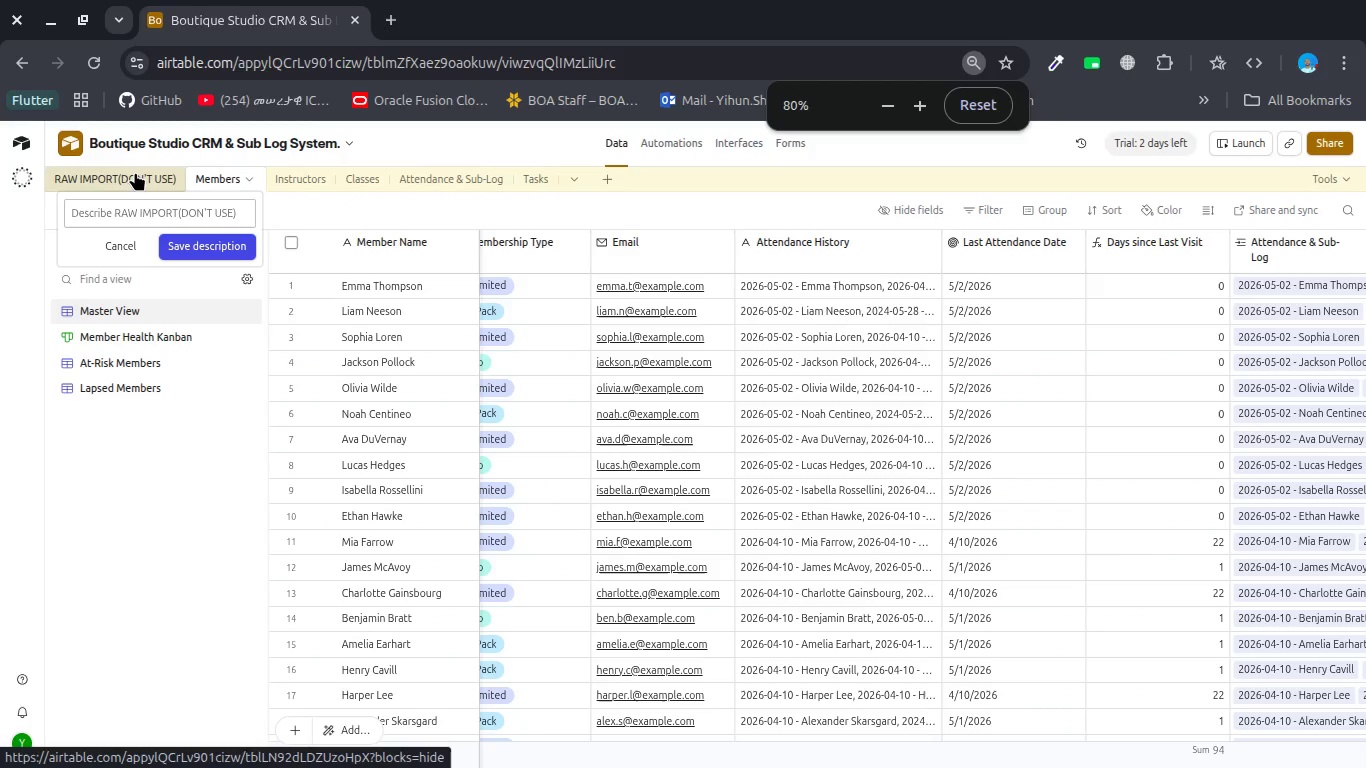 
key(Control+Equal)
 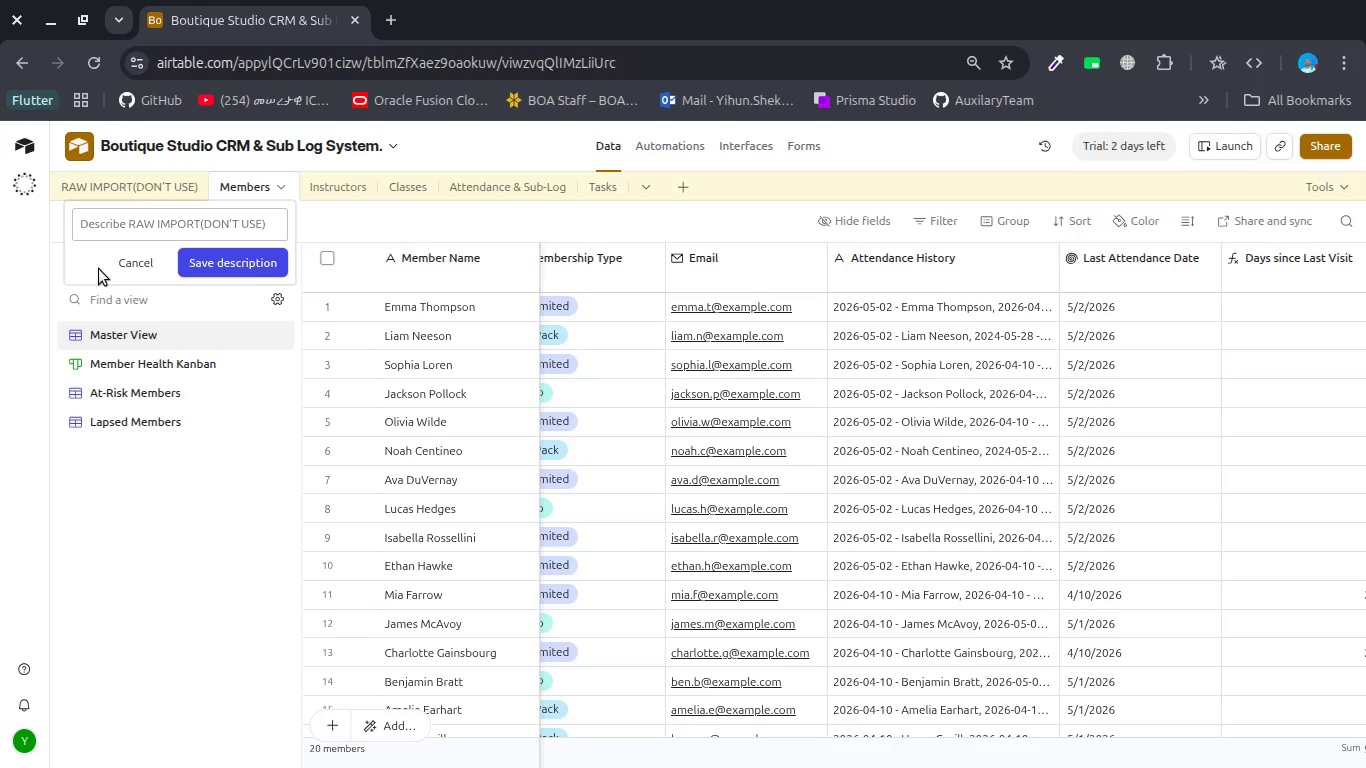 
left_click([150, 229])
 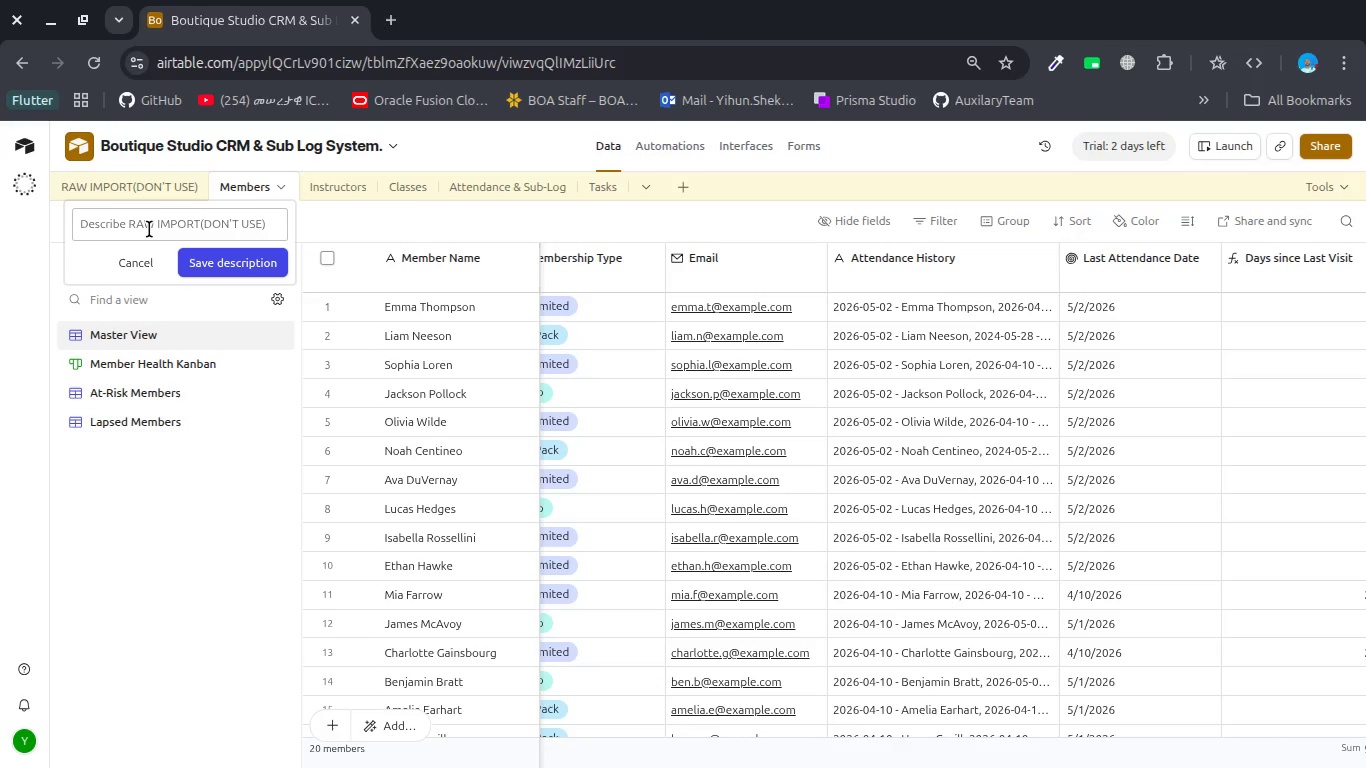 
type(Stores all studo members and tracks their engagement )
 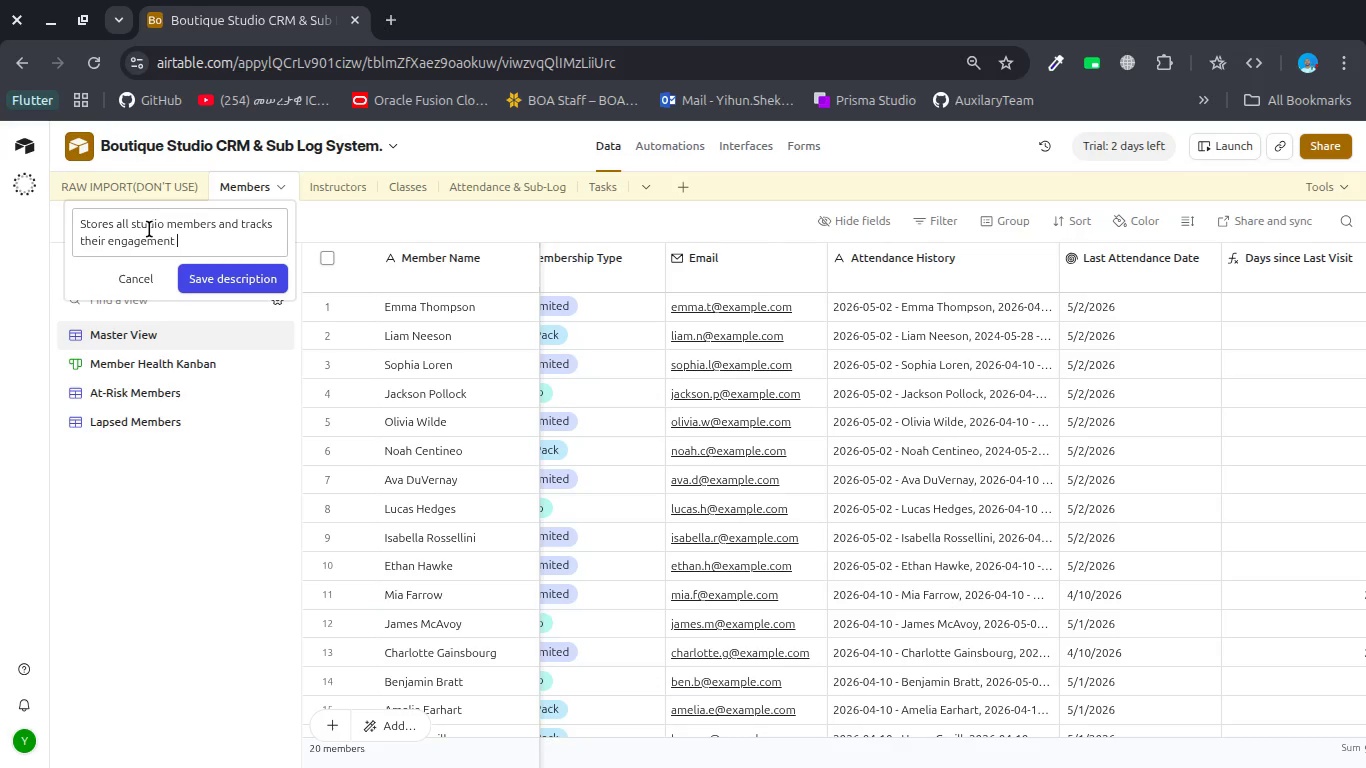 
wait(7.73)
 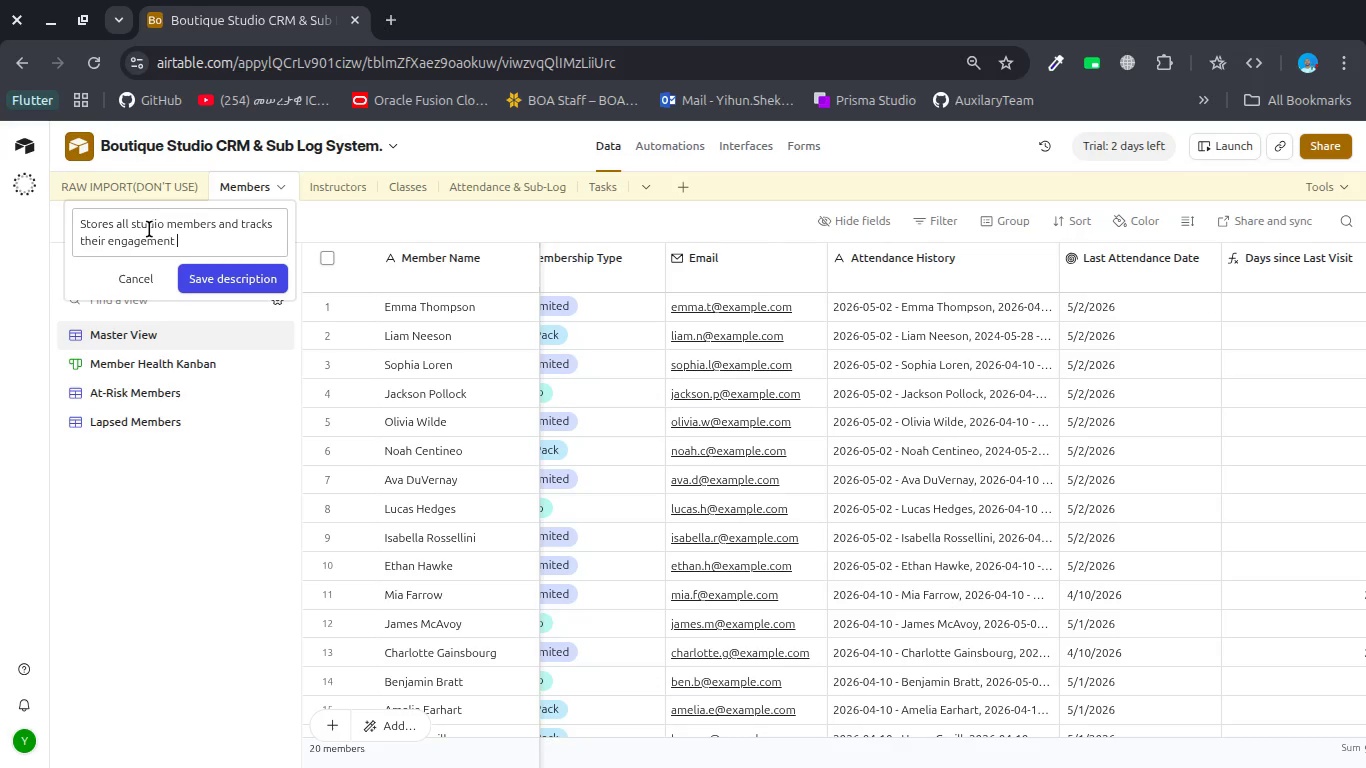 
key(Backspace)
type(, attendance active)
key(Backspace)
type(ity, and retention stu)
key(Backspace)
type(at)
 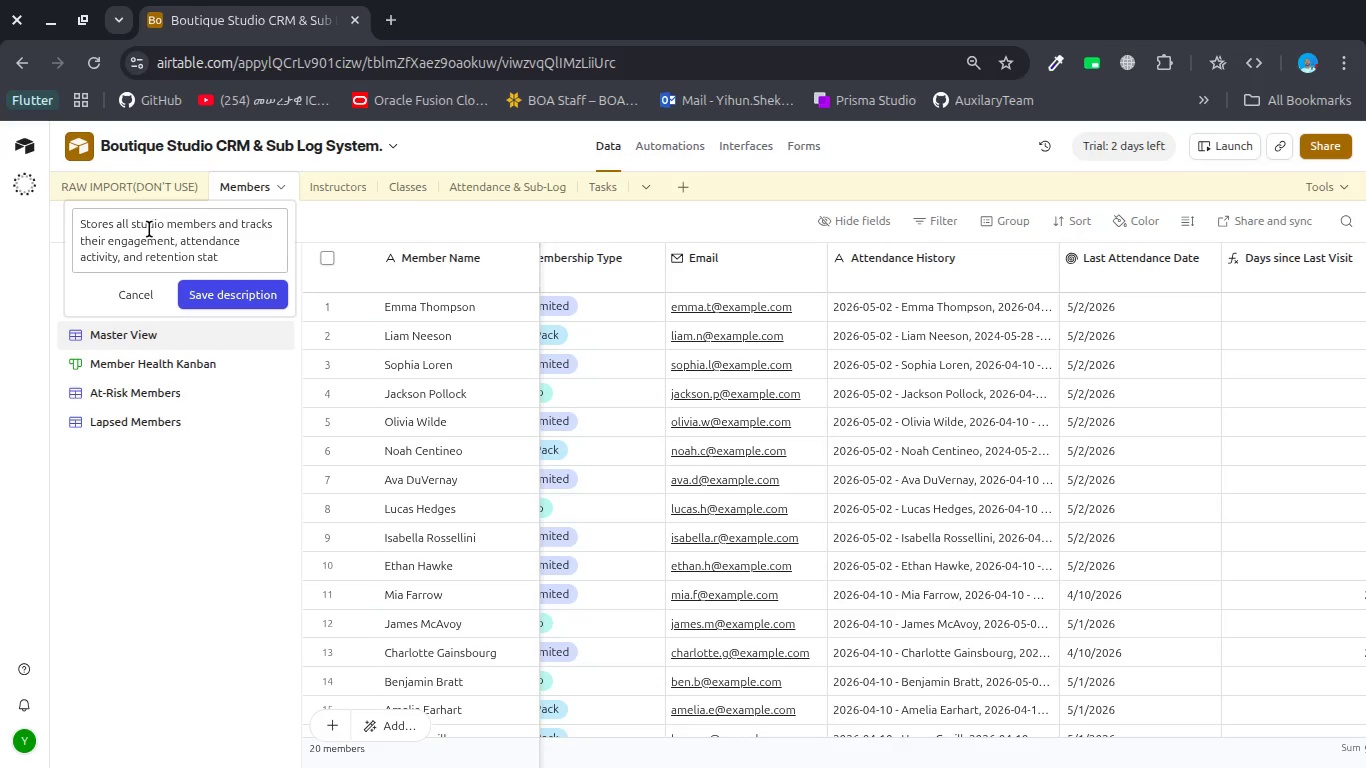 
wait(10.91)
 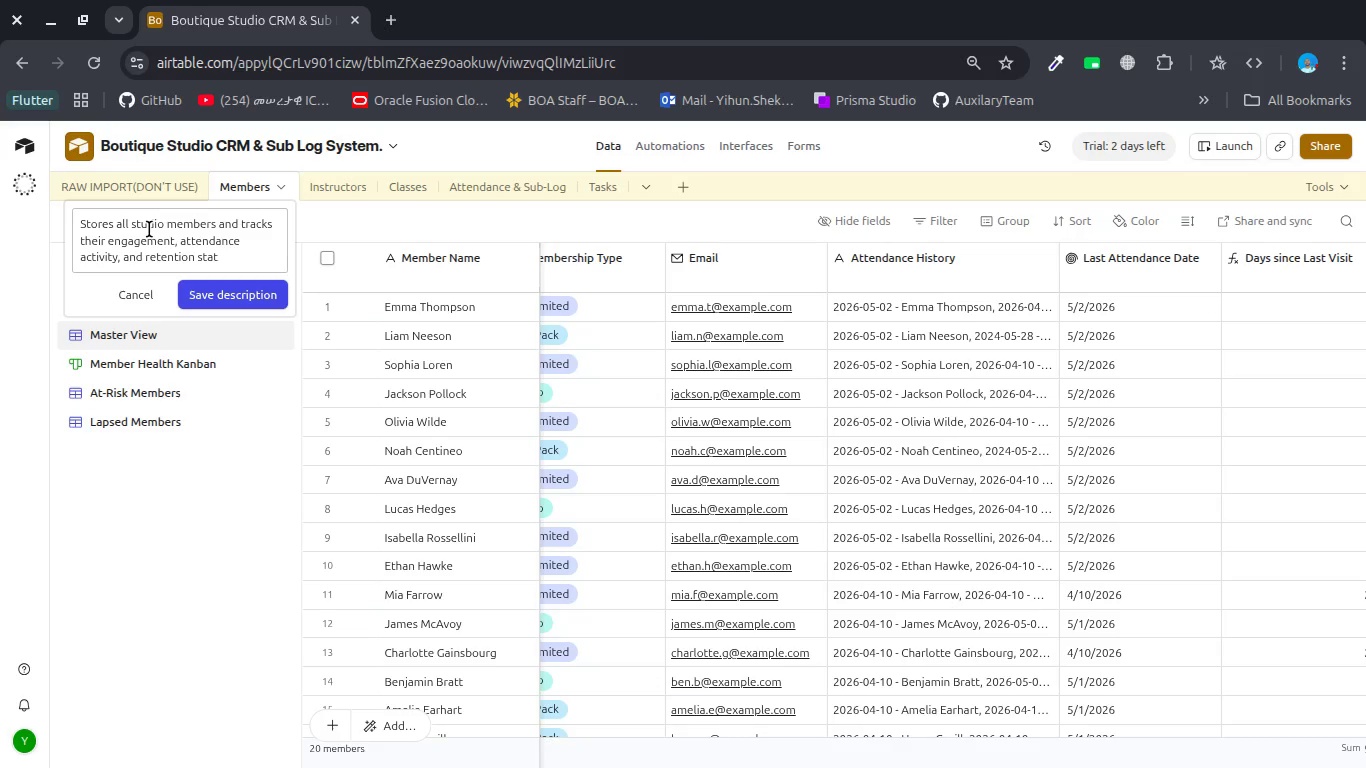 
type(us )
key(Backspace)
type(.)
 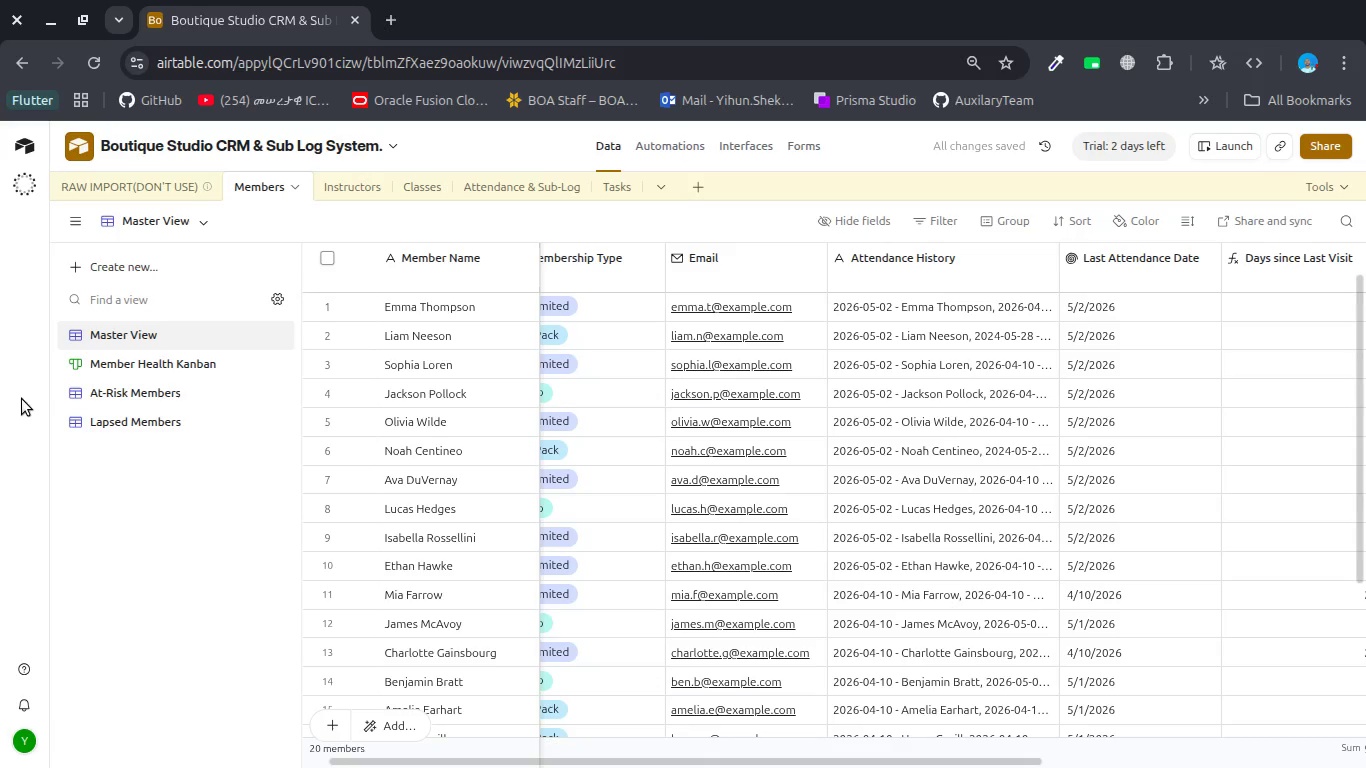 
right_click([145, 191])
 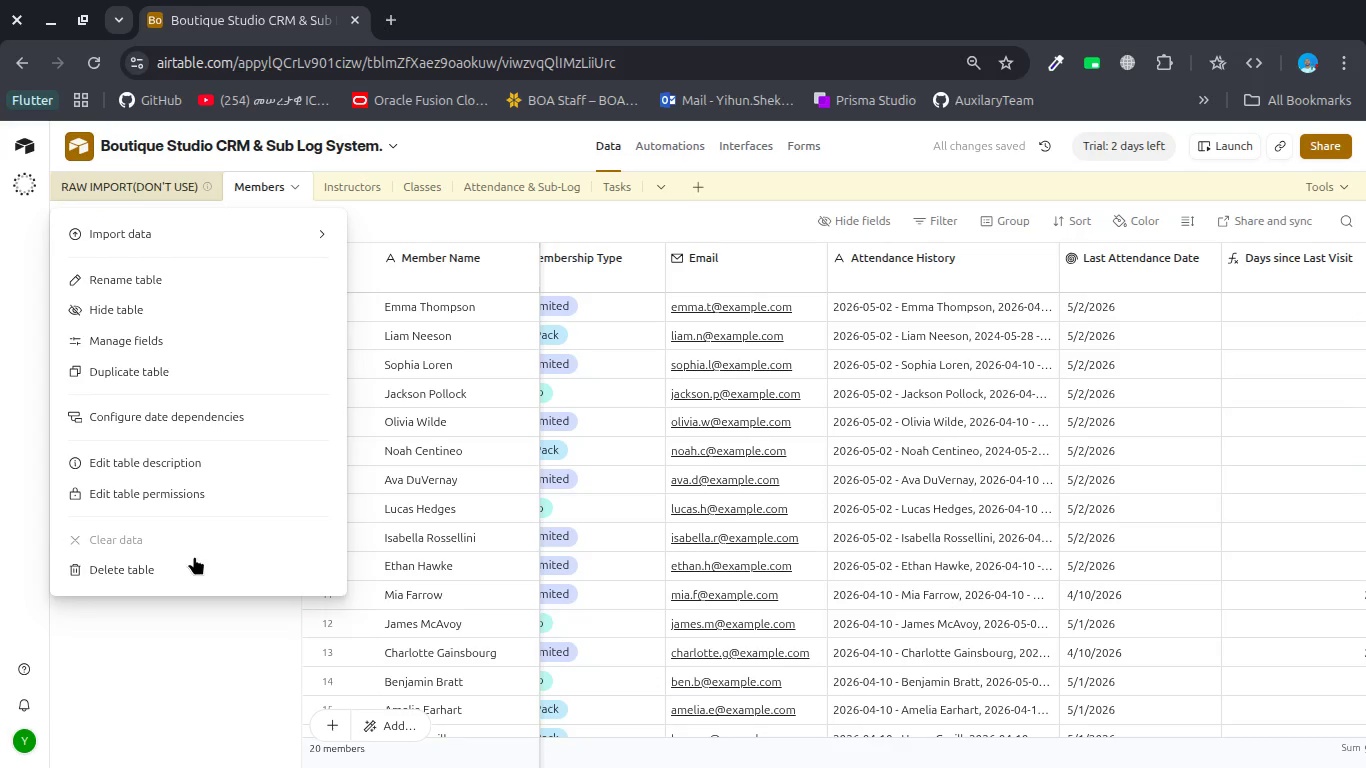 
left_click([191, 562])
 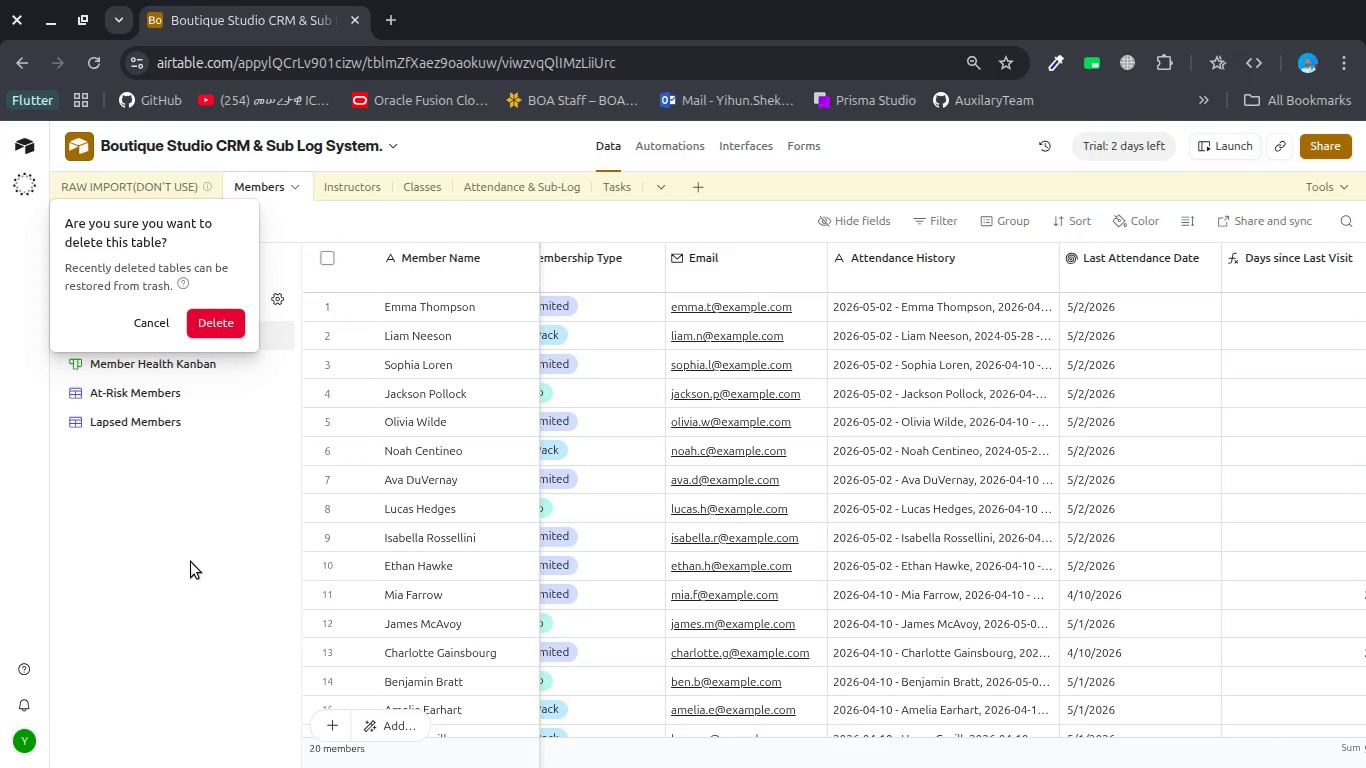 
wait(11.77)
 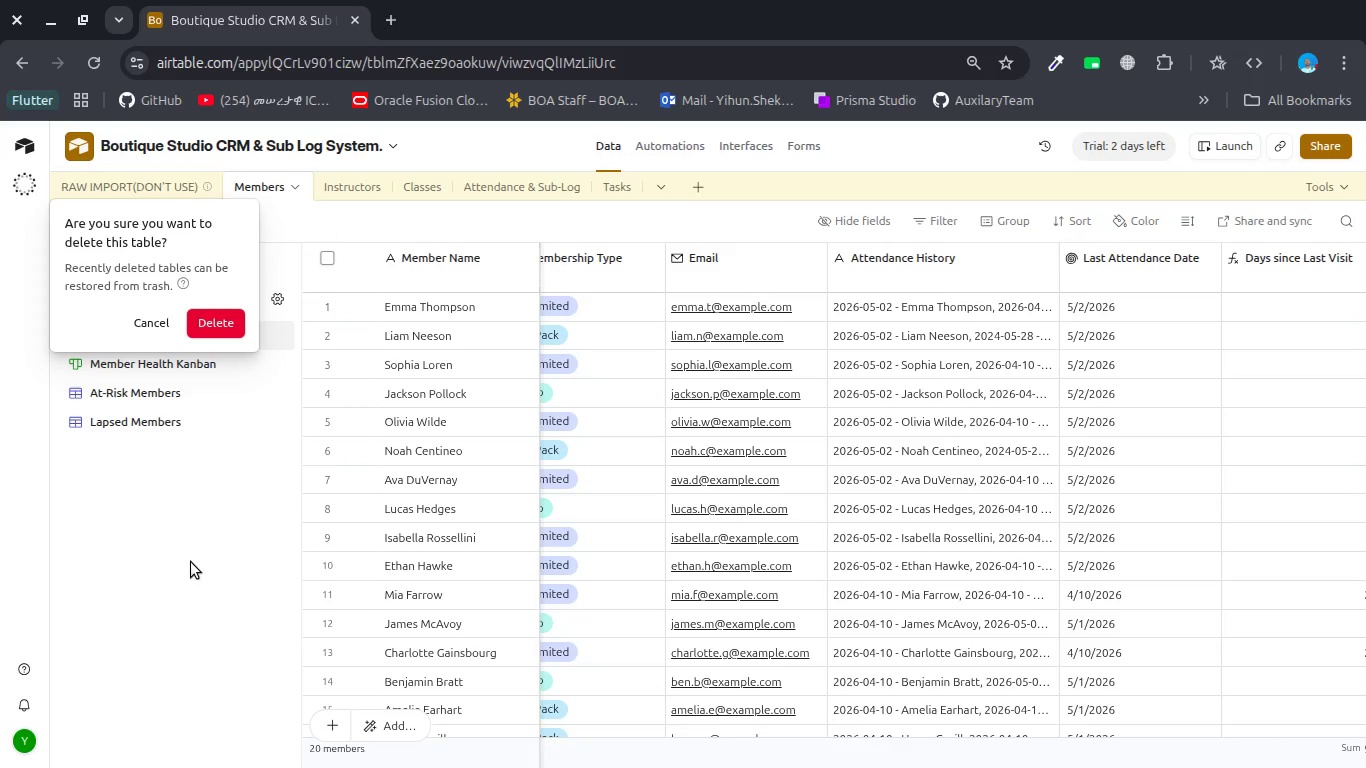 
left_click([218, 313])
 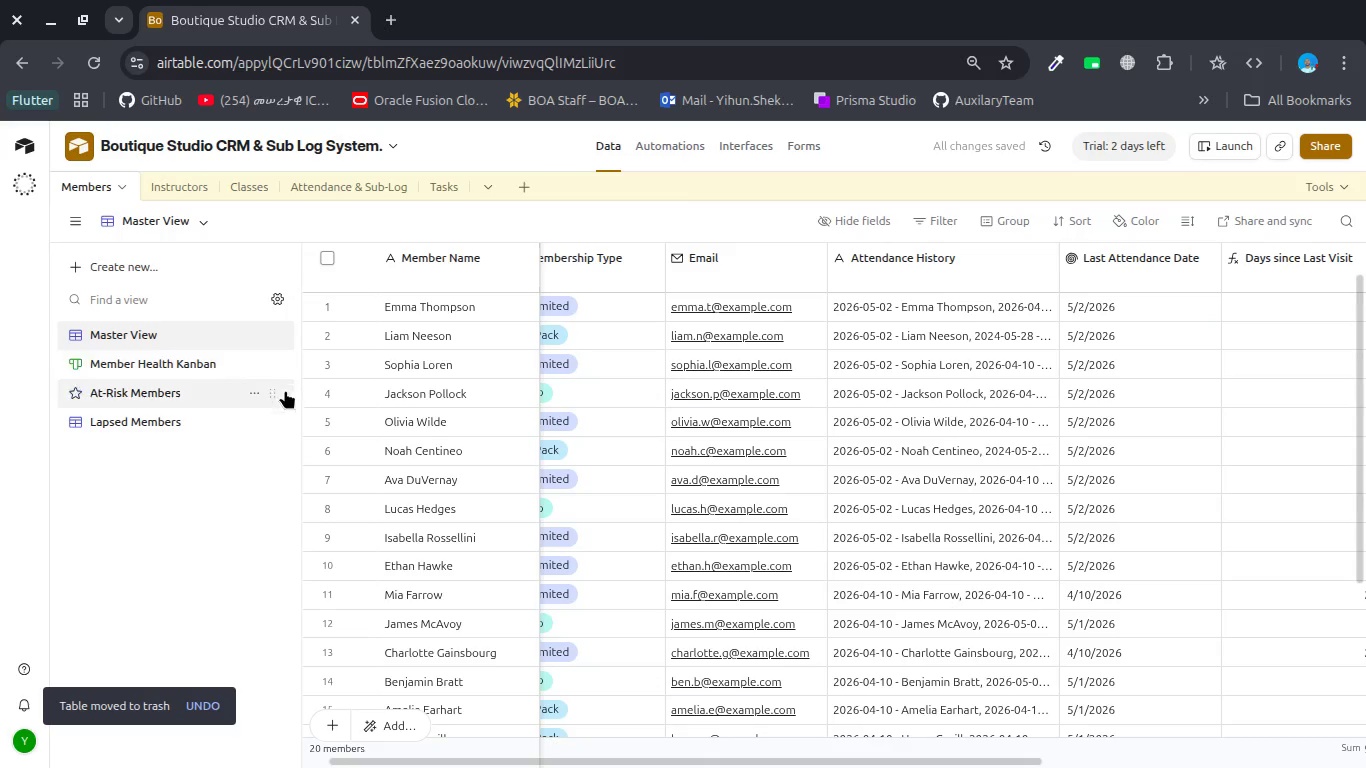 
mouse_move([284, 338])
 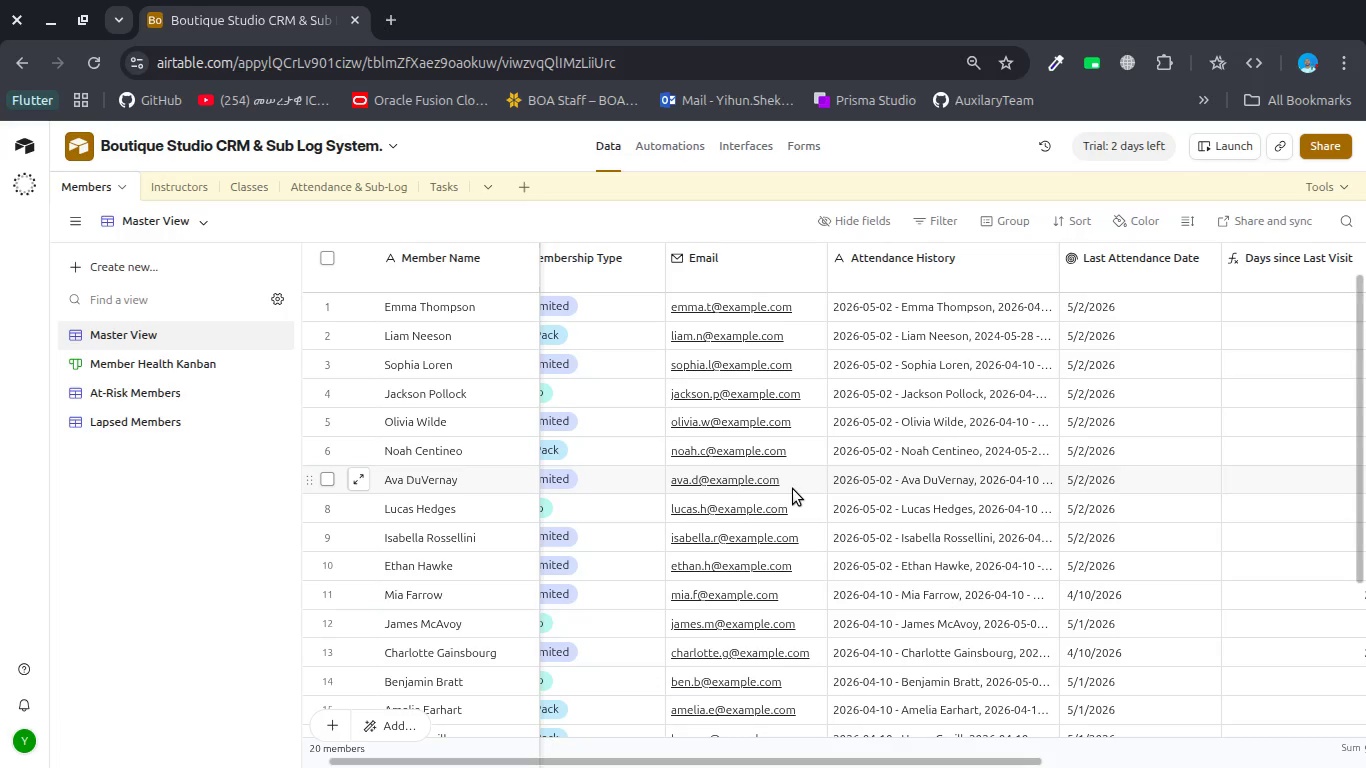 
wait(12.97)
 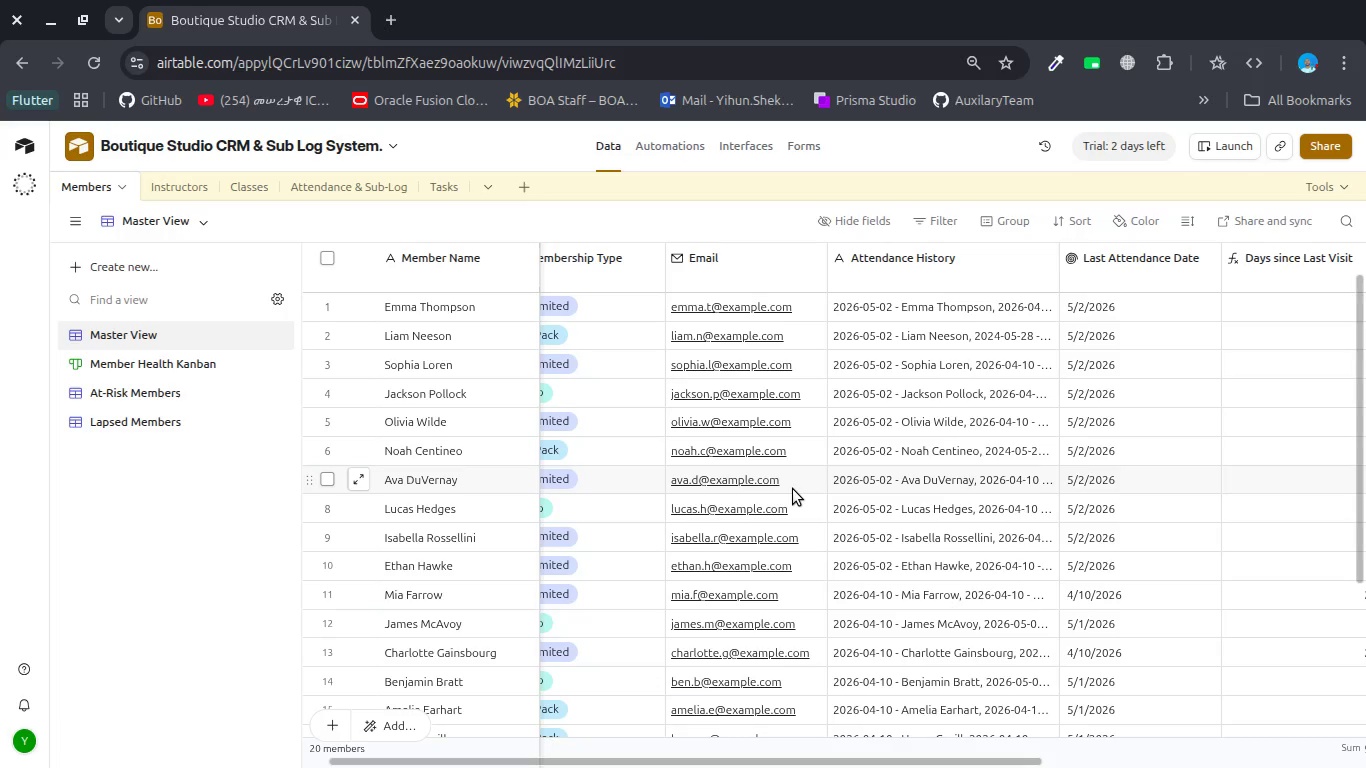 
left_click([524, 253])
 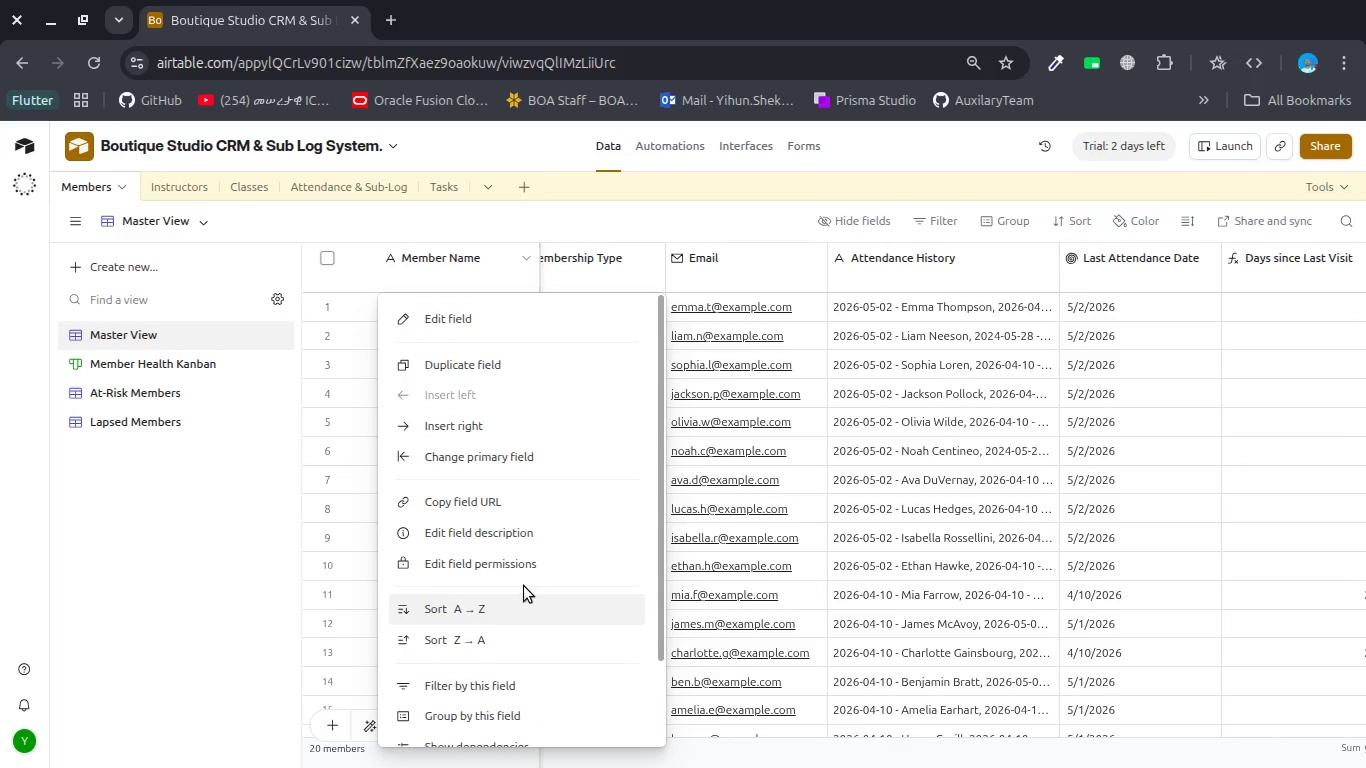 
left_click([529, 531])
 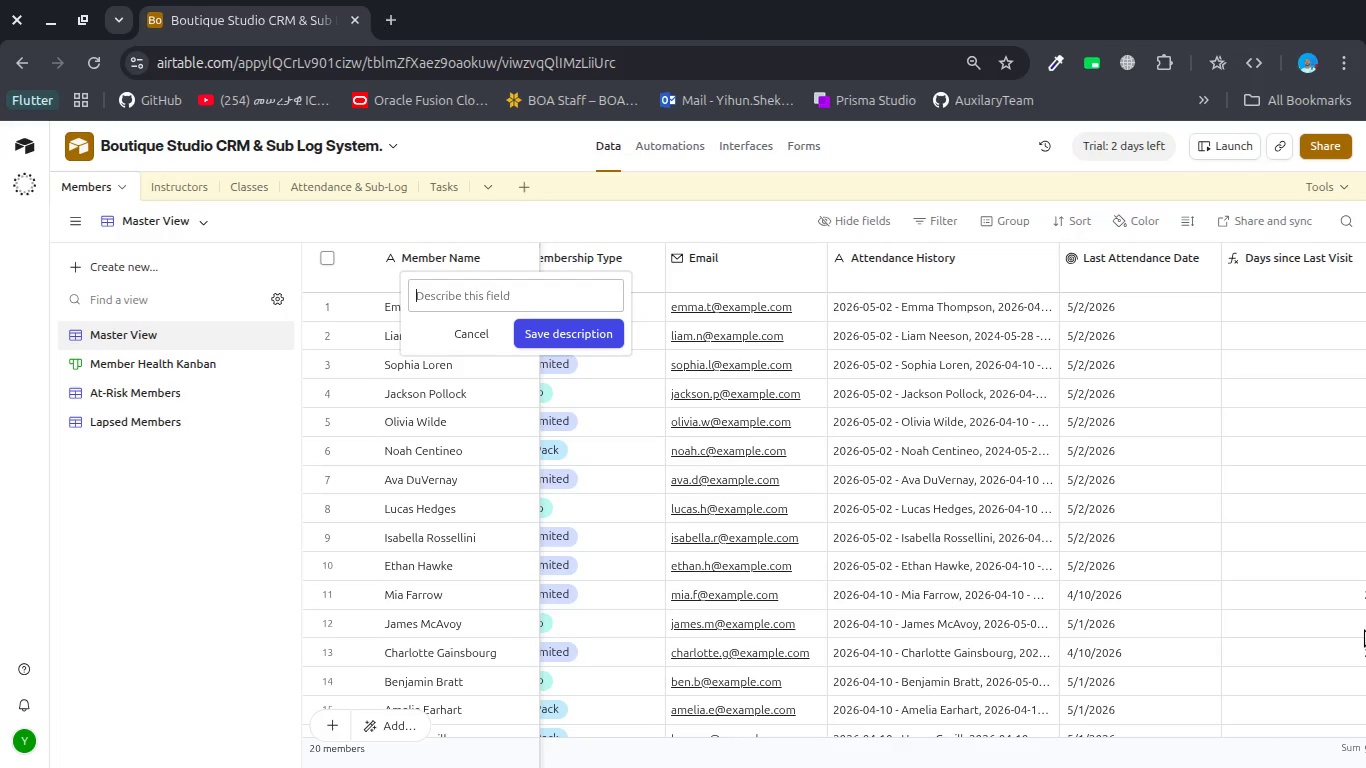 
wait(12.74)
 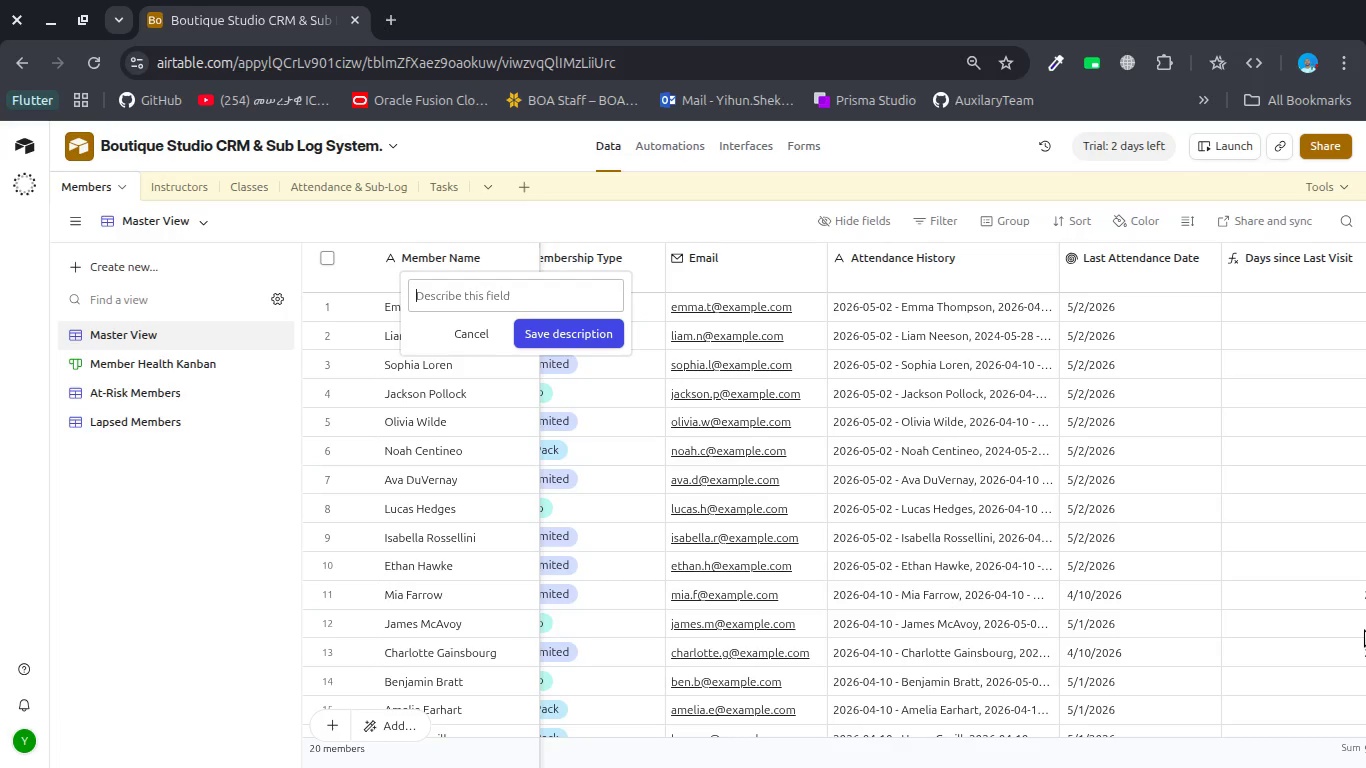 
type(Primary identi)
 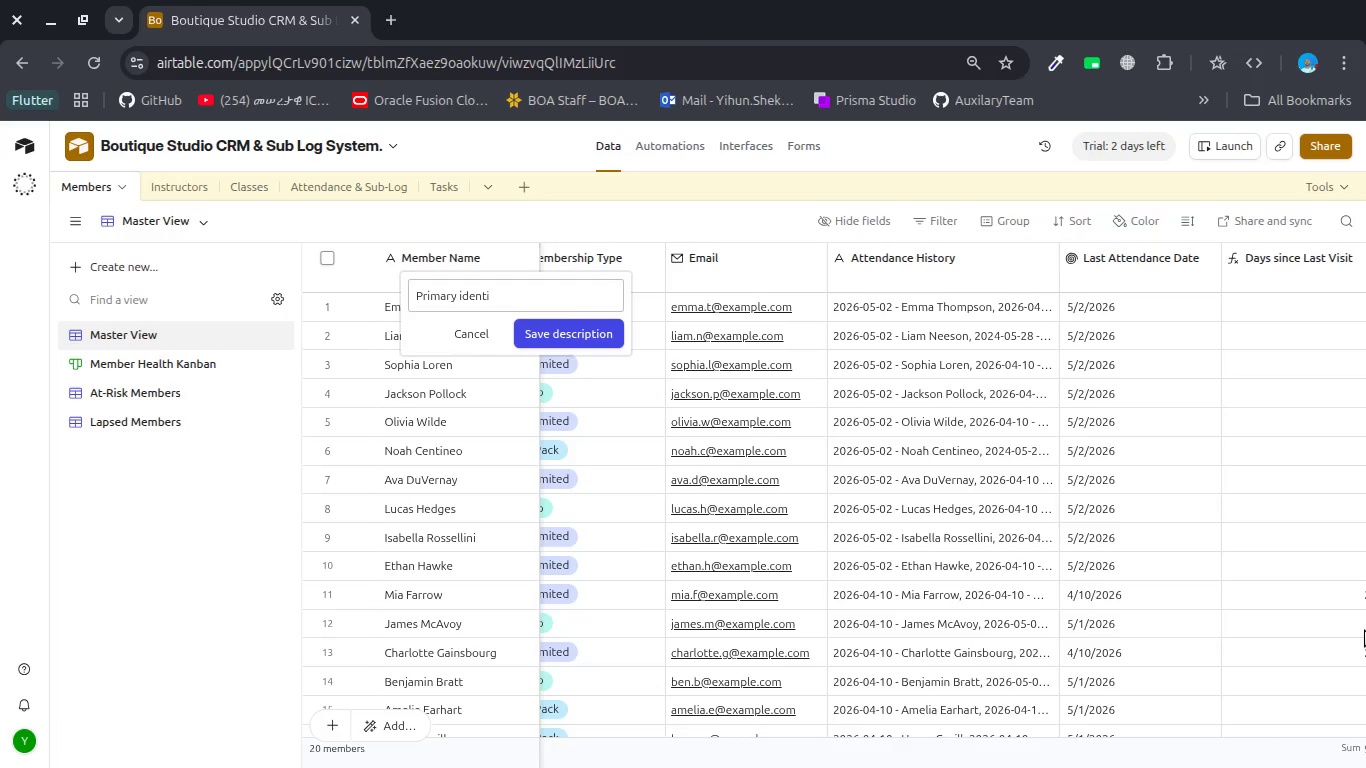 
wait(18.9)
 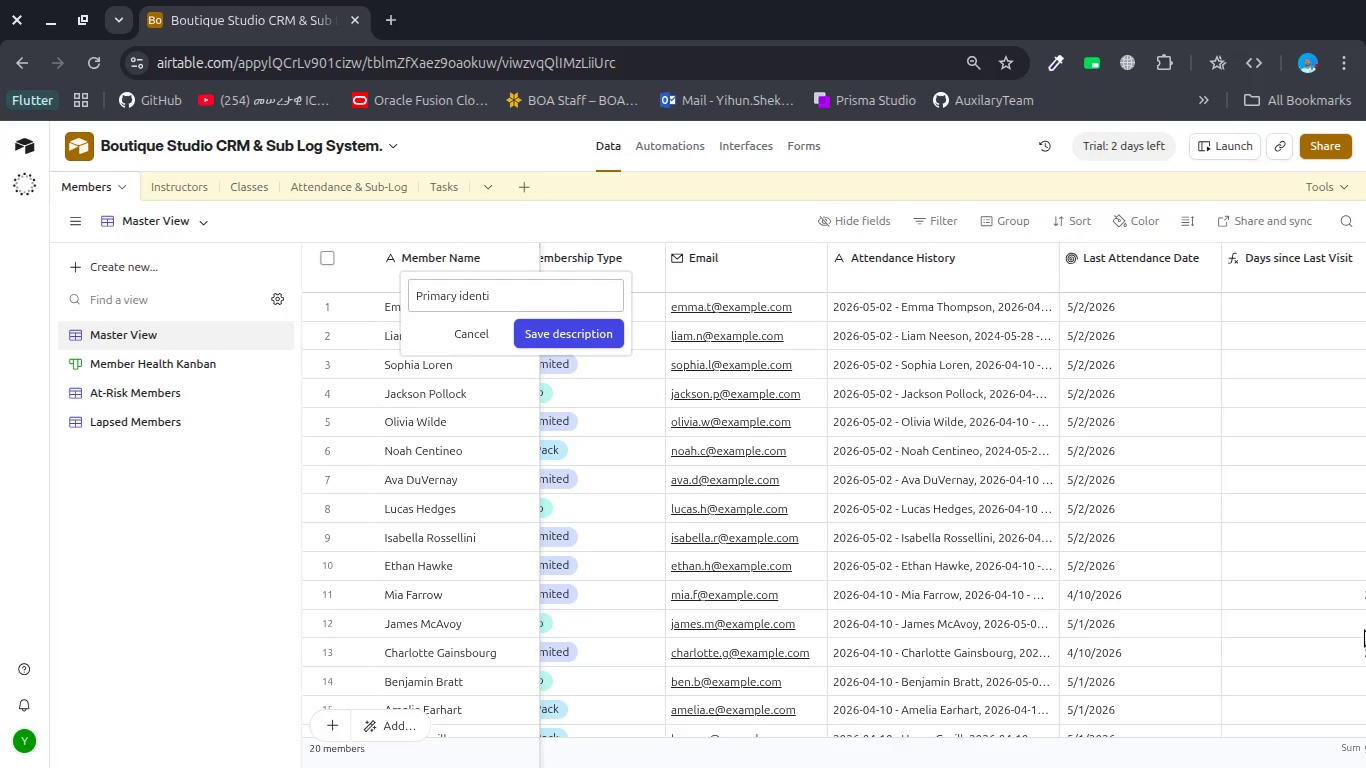 
type(er )
key(Backspace)
key(Backspace)
key(Backspace)
key(Backspace)
type(fier )
key(Backspace)
key(Backspace)
key(Backspace)
key(Backspace)
key(Backspace)
 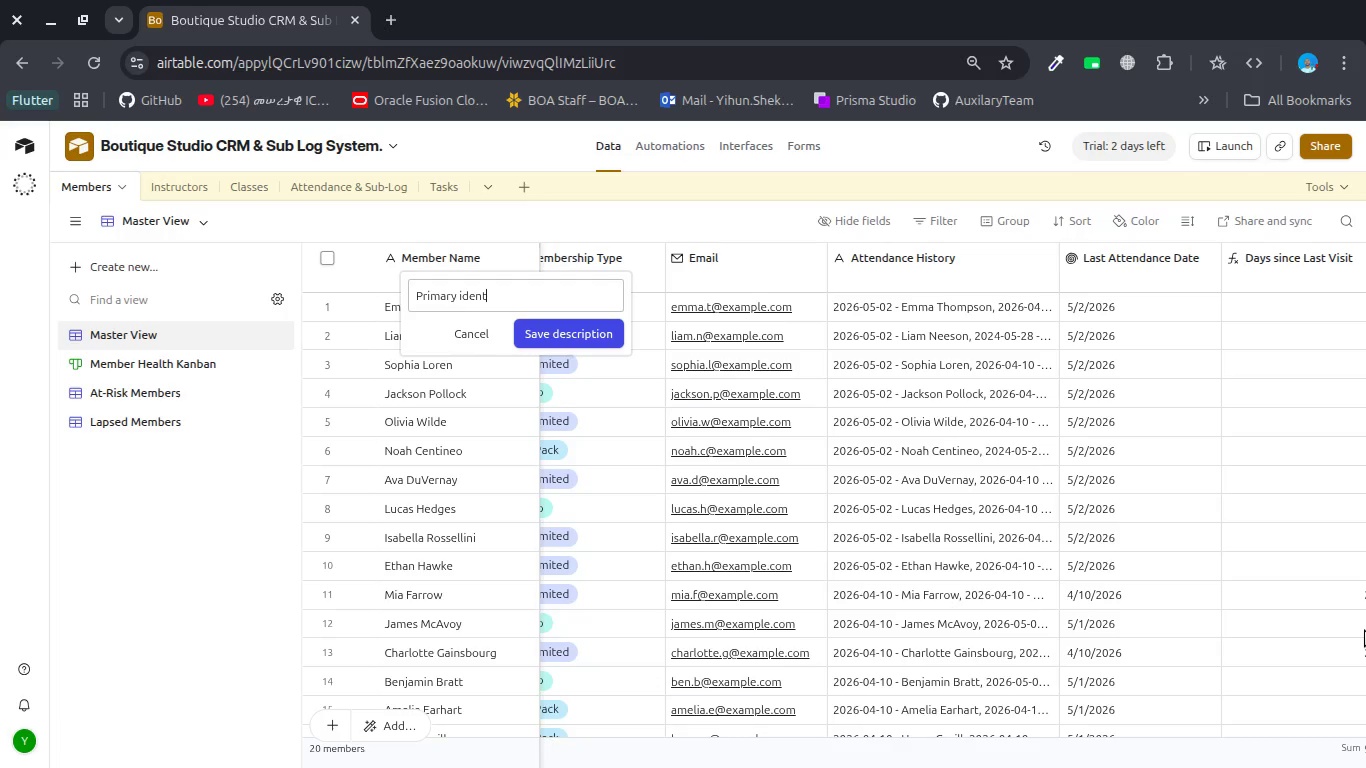 
type(ifier for each member [NumLock])
key(Backspace)
type(. Member)
 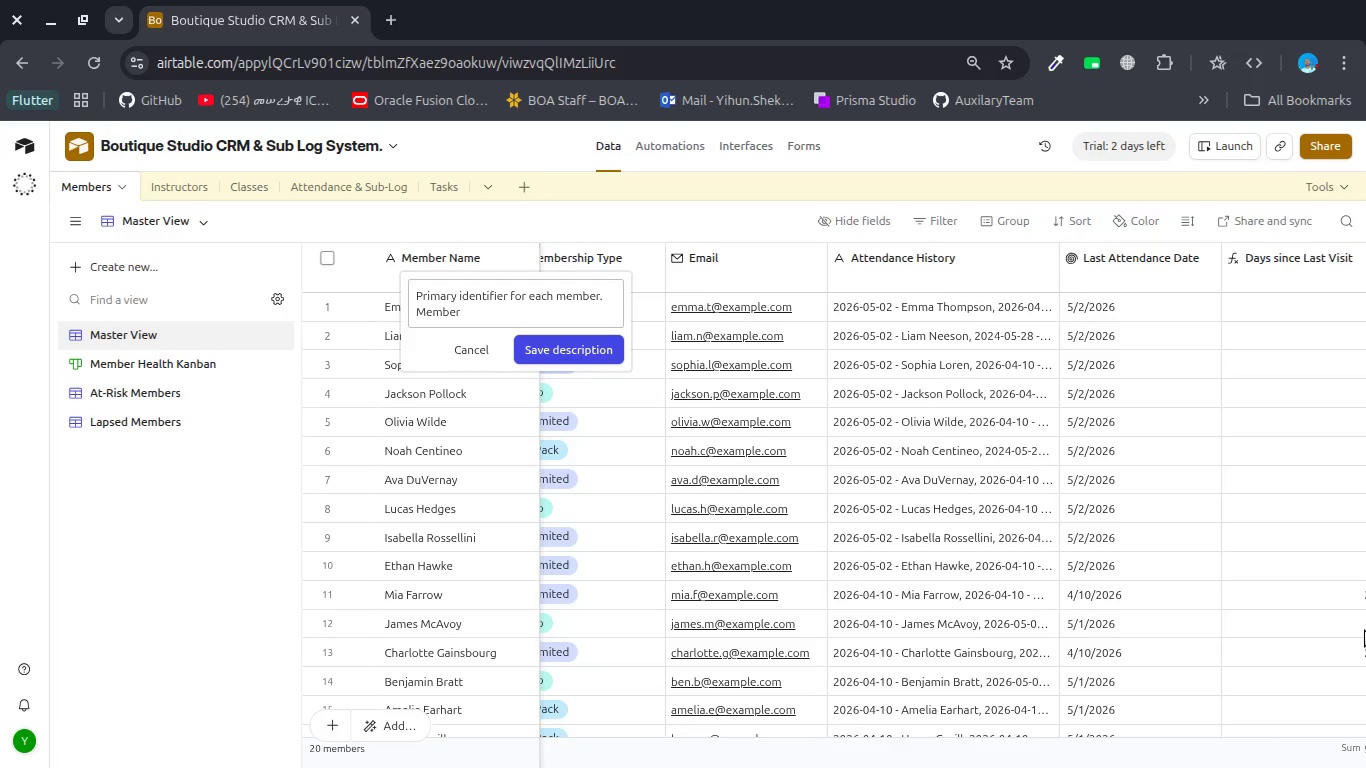 
key(Control+Backspace)
 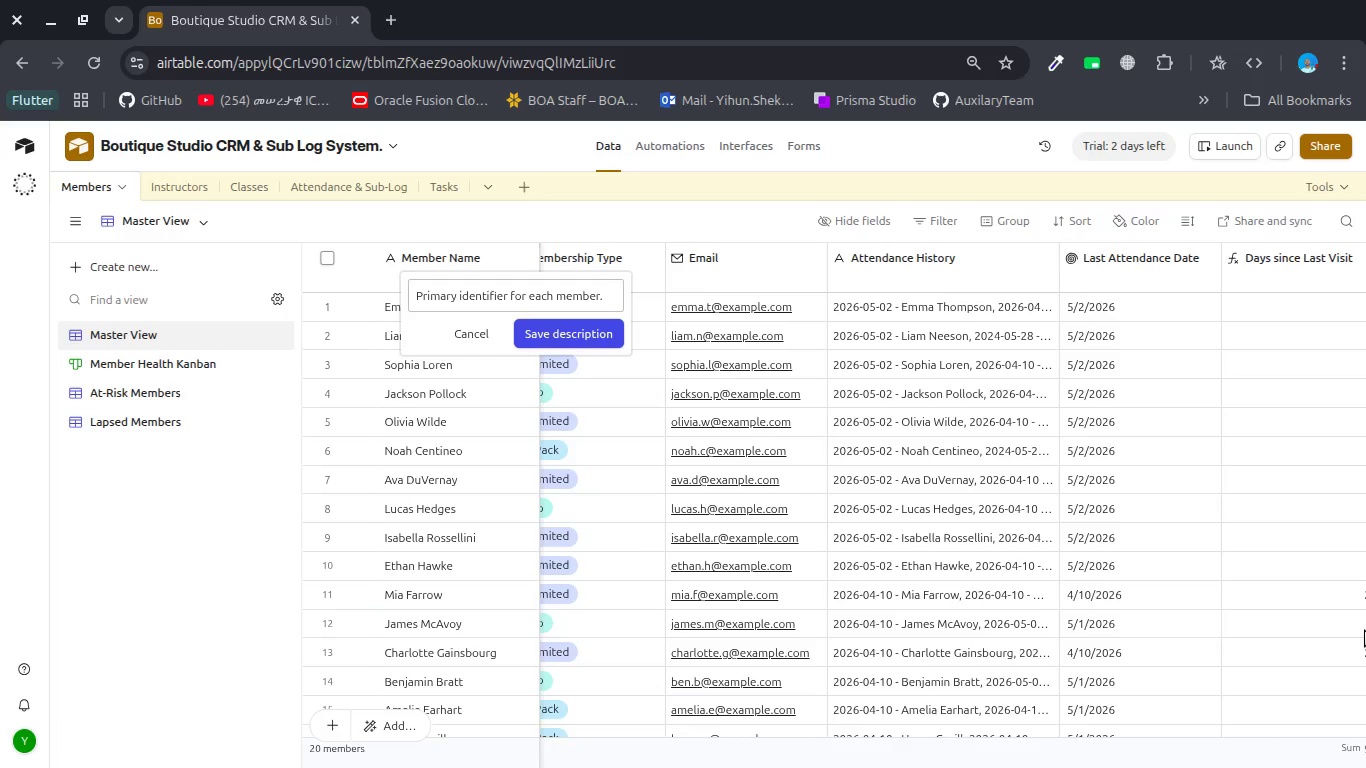 
type(Display )
key(Backspace)
type(s the )
 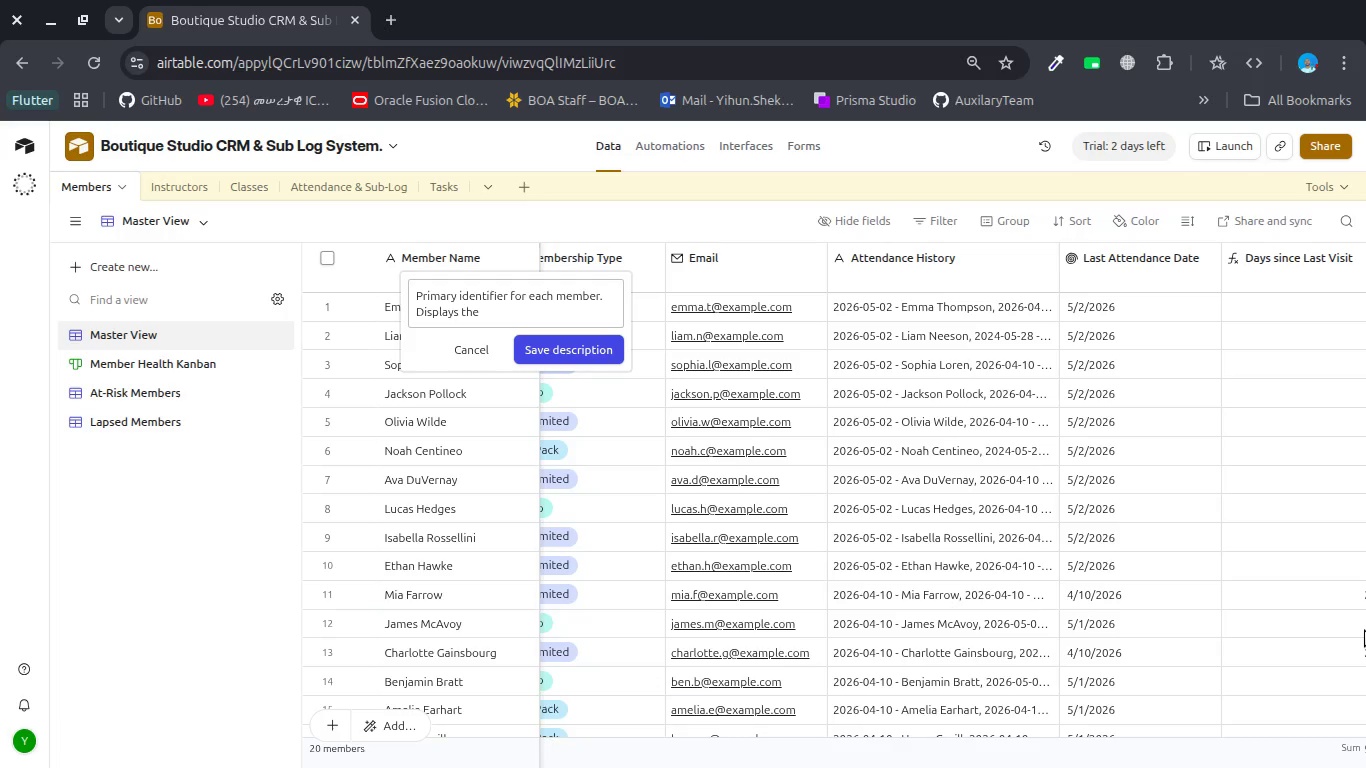 
type(full name.)
 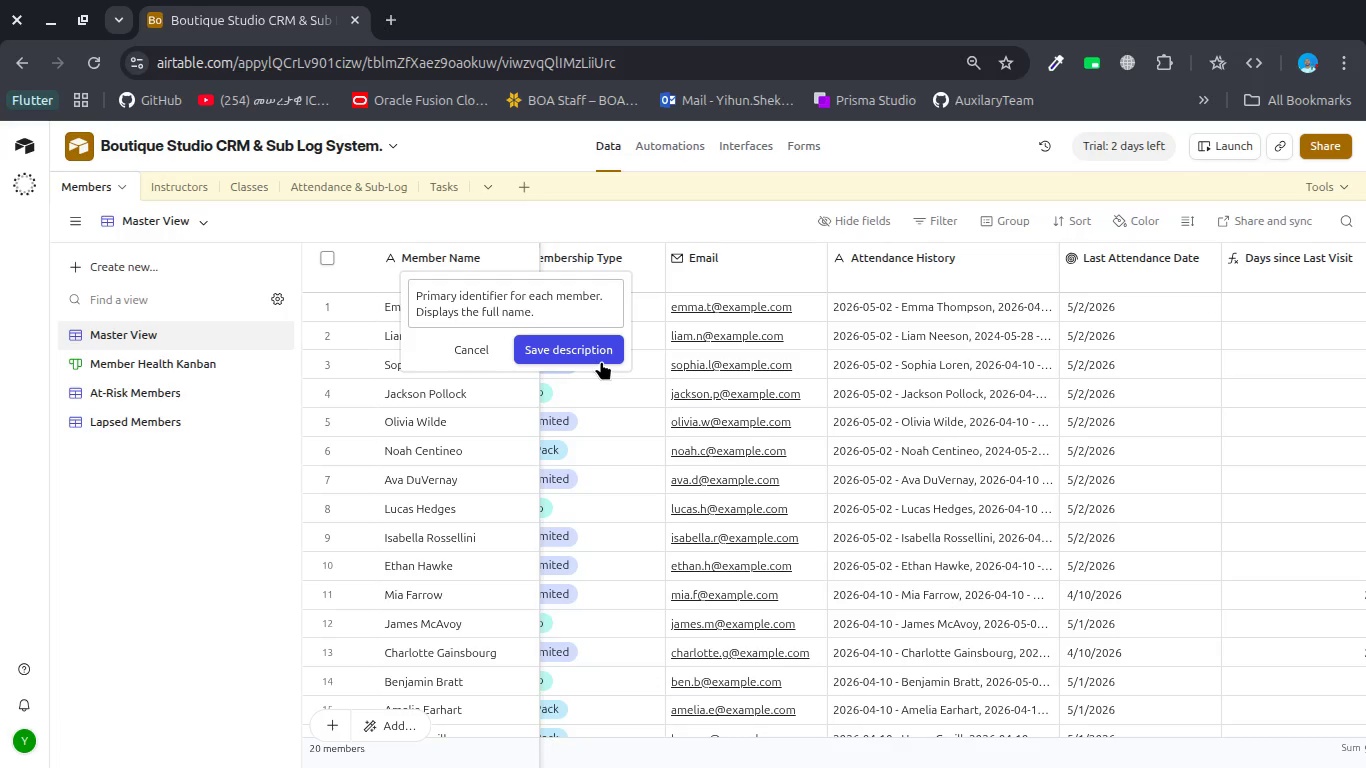 
wait(5.67)
 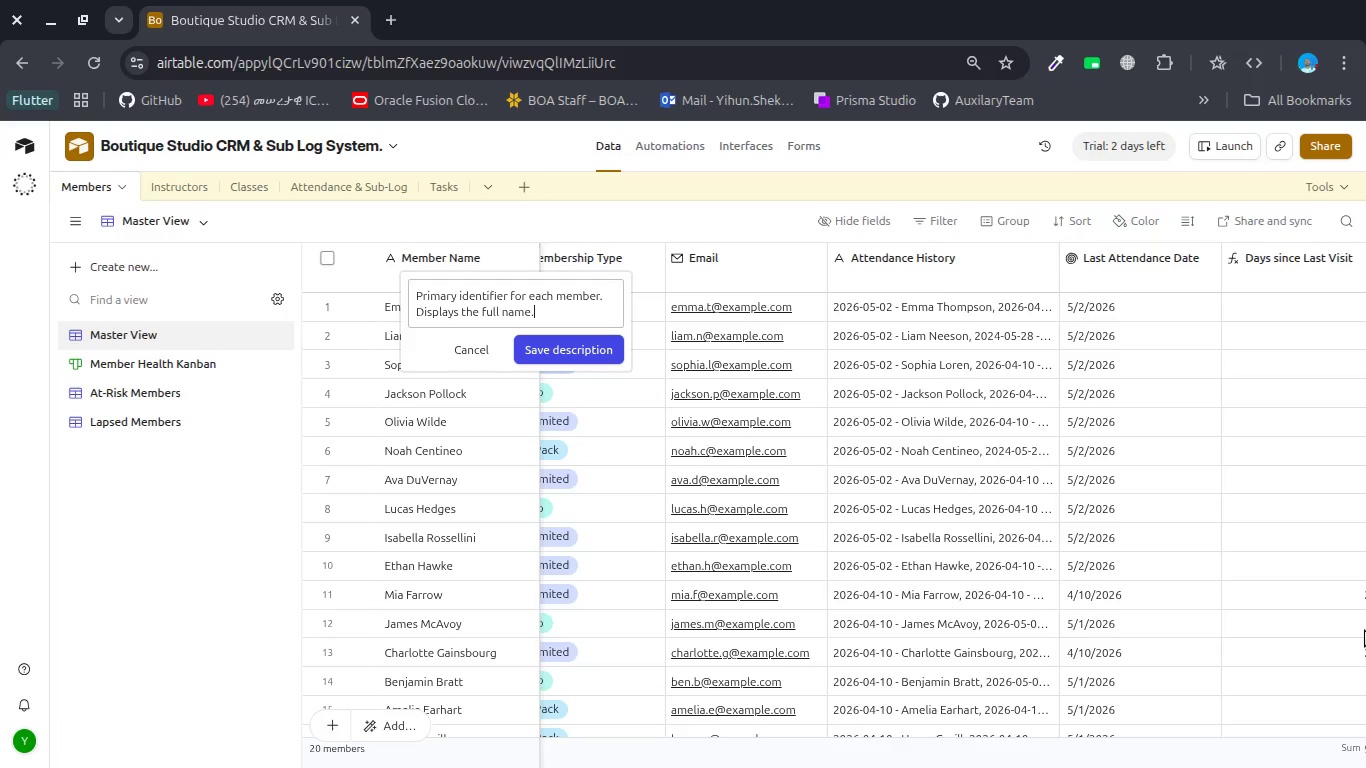 
left_click([603, 347])
 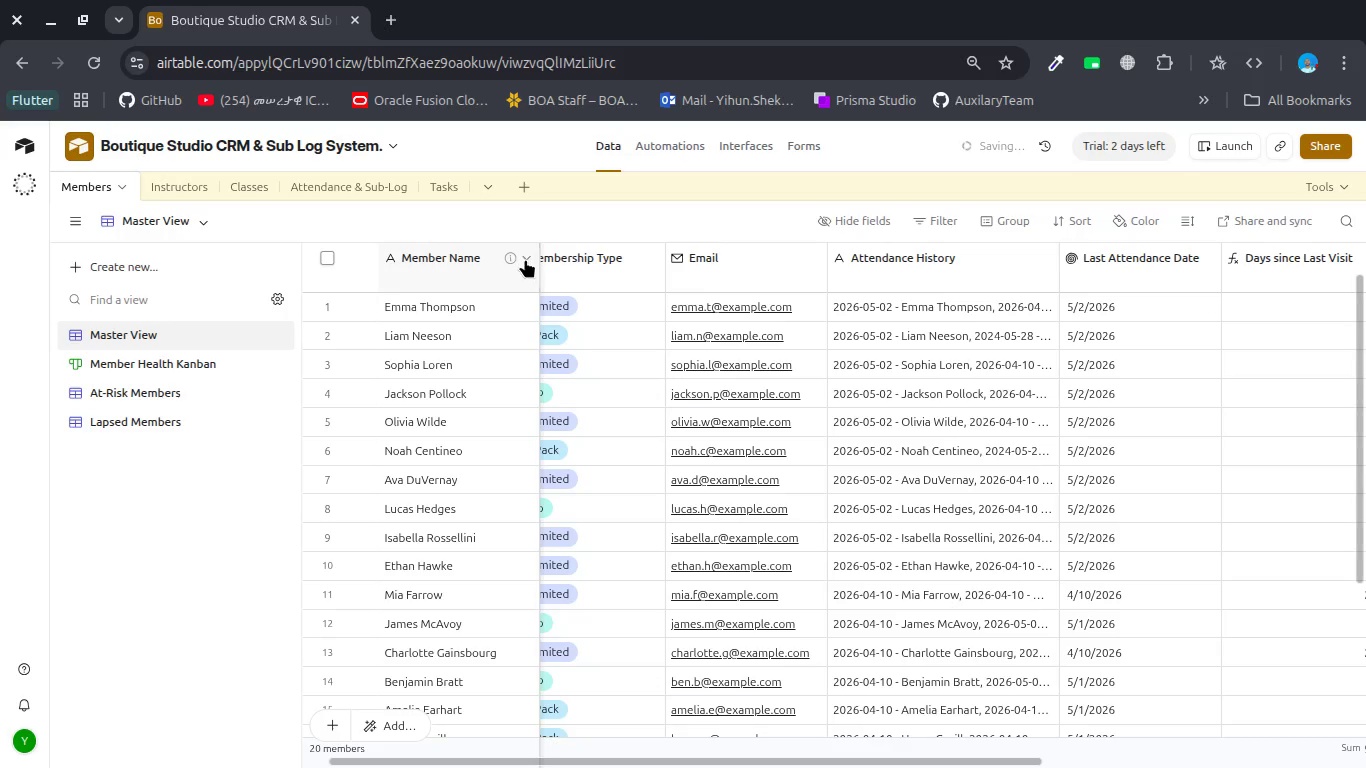 
left_click([525, 260])
 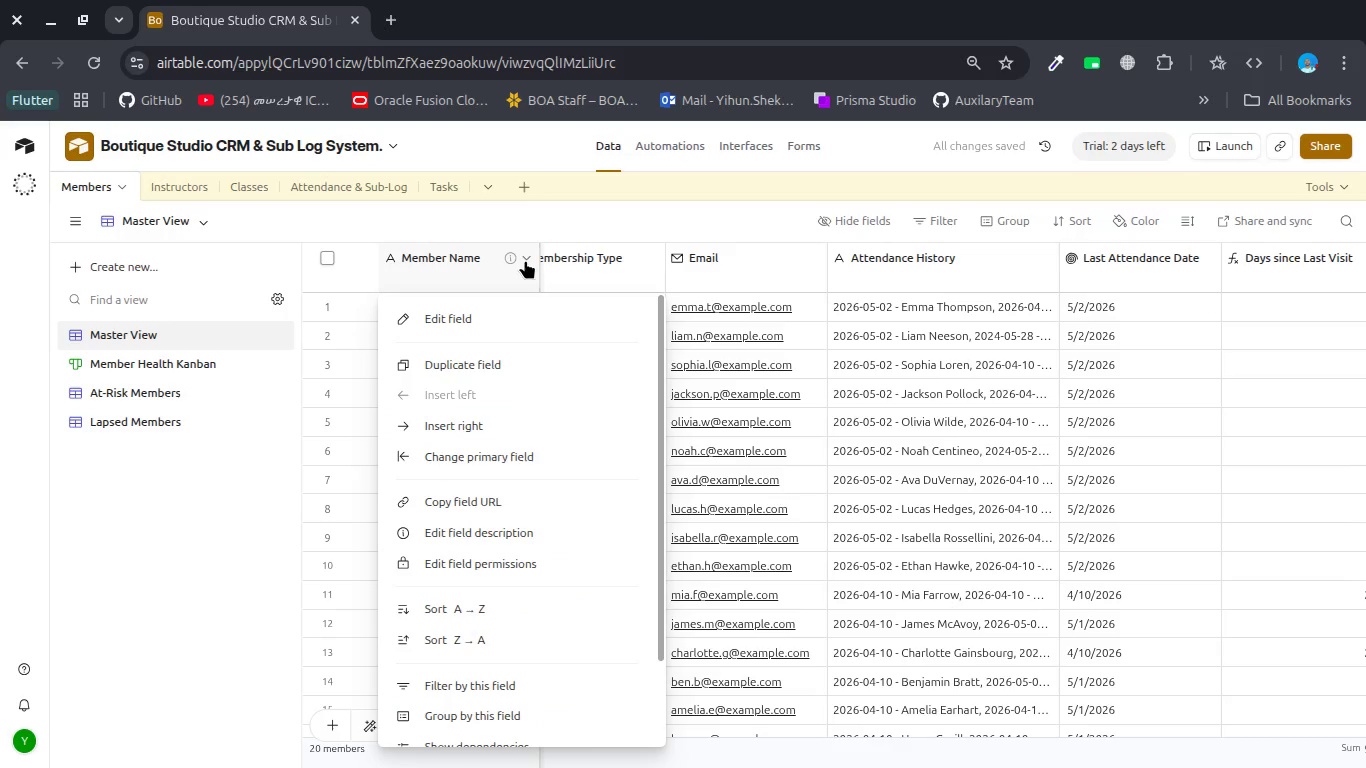 
double_click([525, 260])
 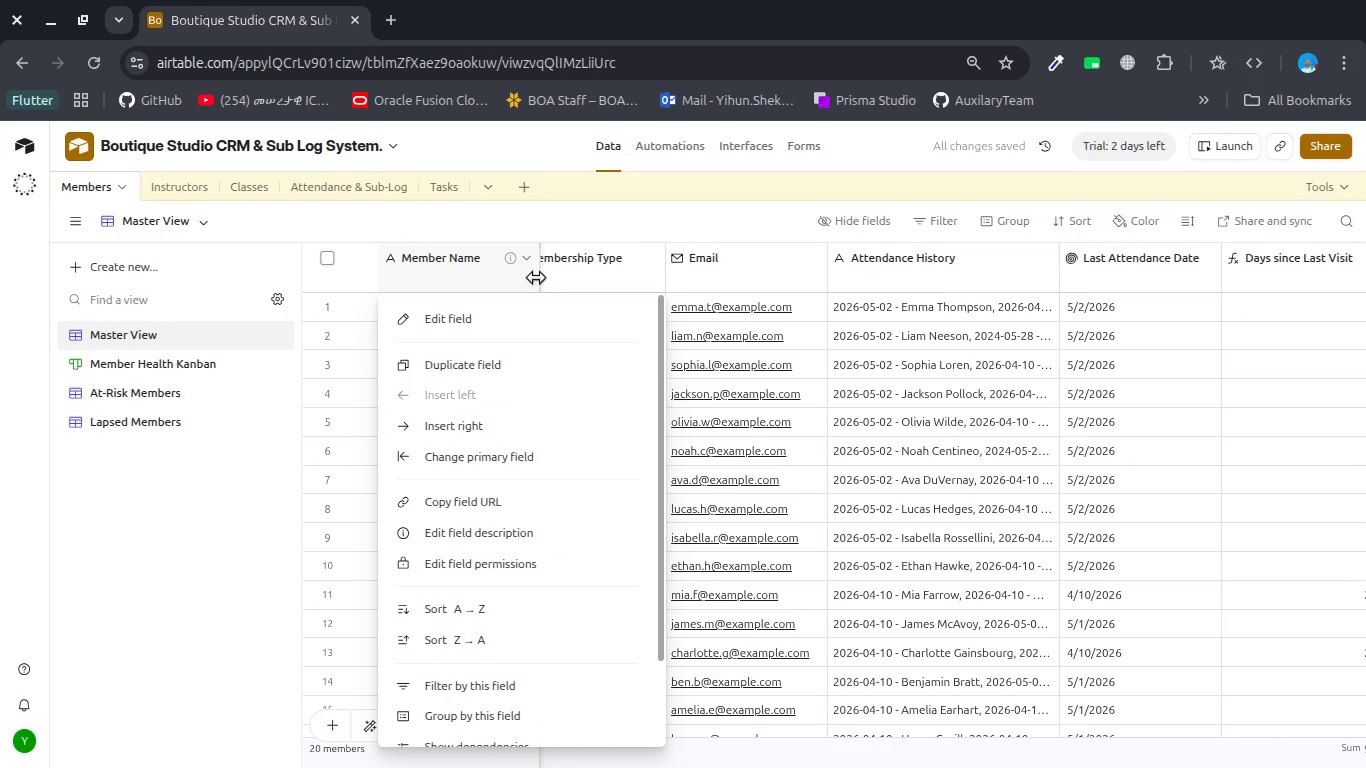 
left_click([544, 267])
 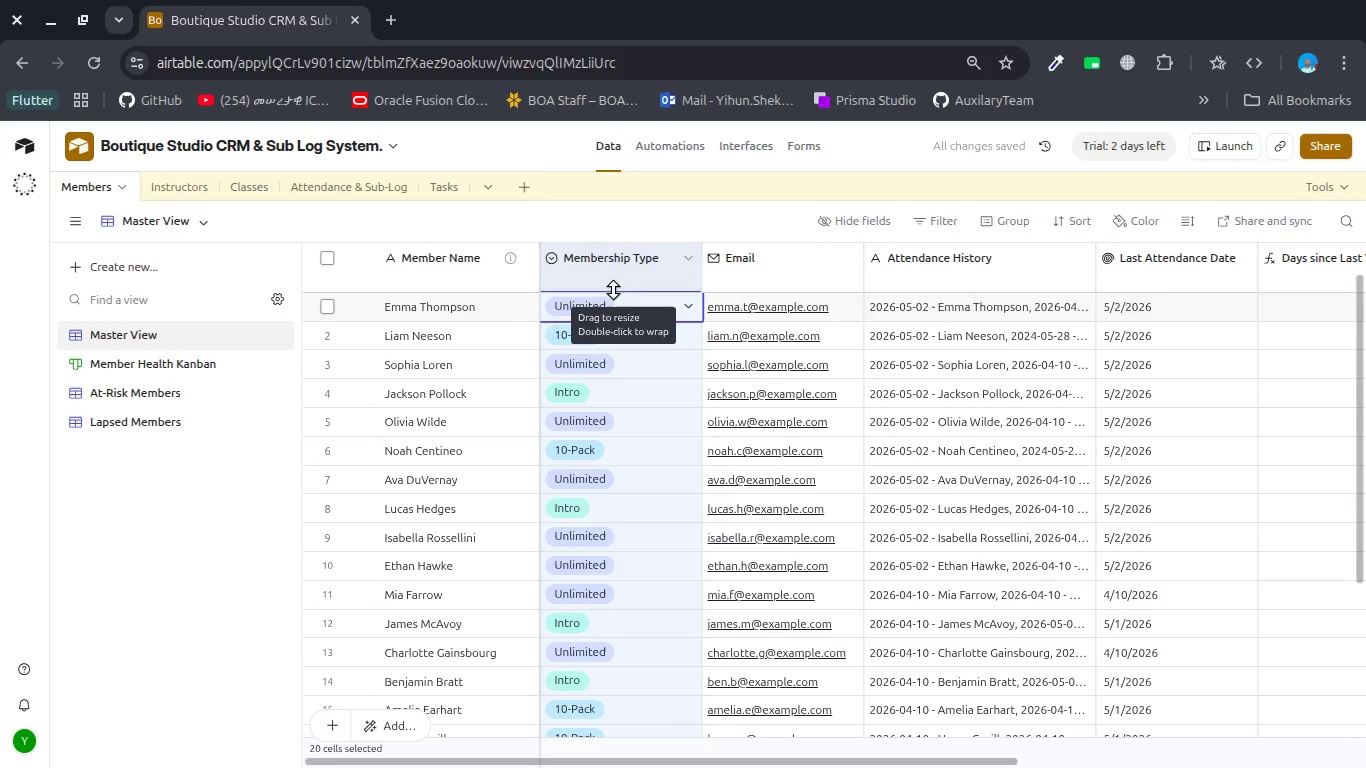 
double_click([613, 290])
 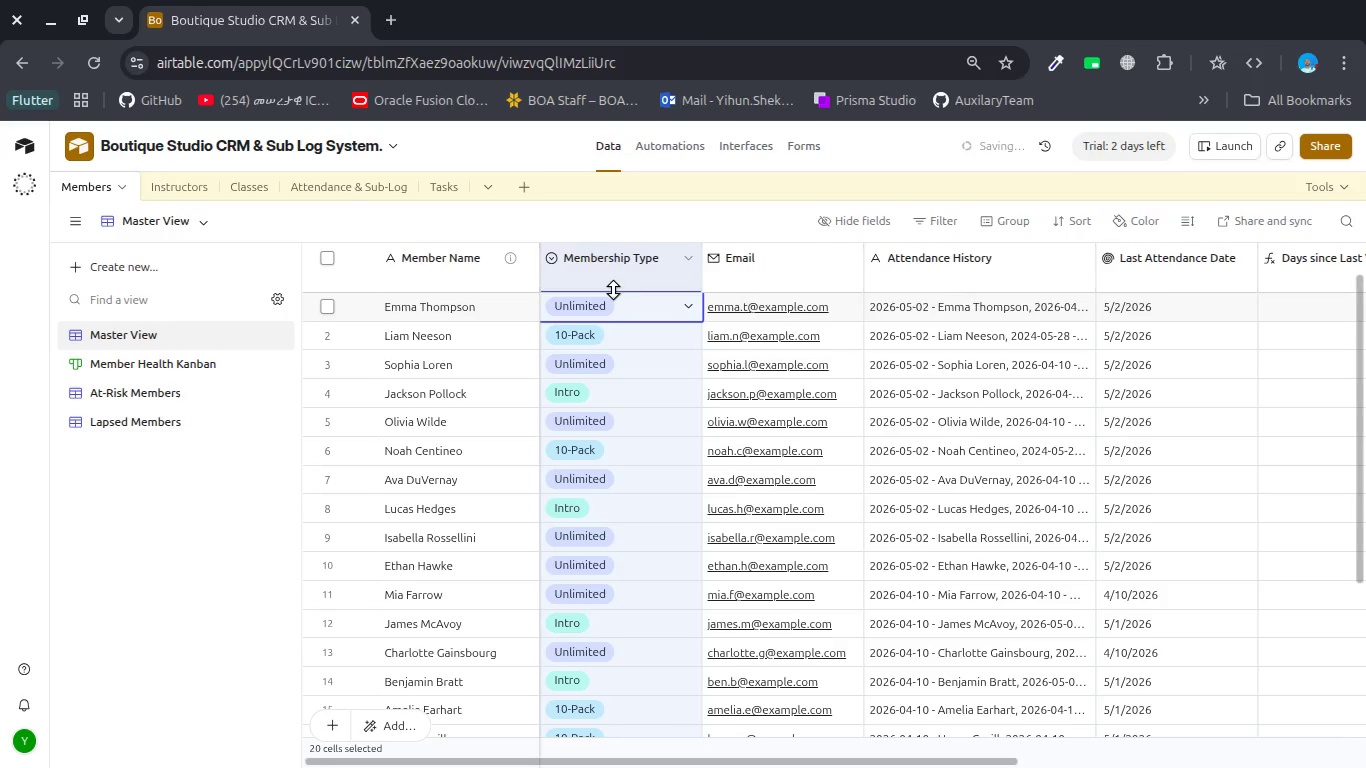 
double_click([613, 290])
 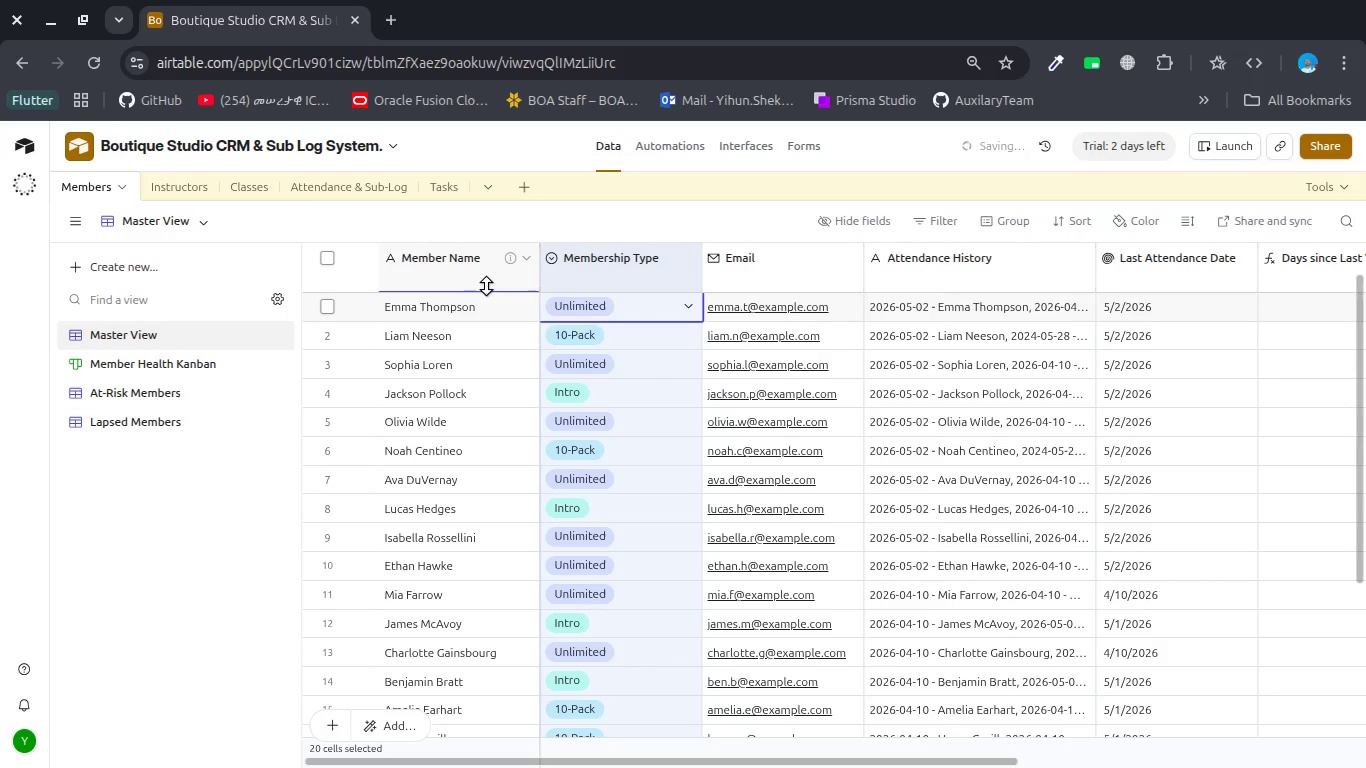 
left_click_drag(start_coordinate=[487, 290], to_coordinate=[491, 276])
 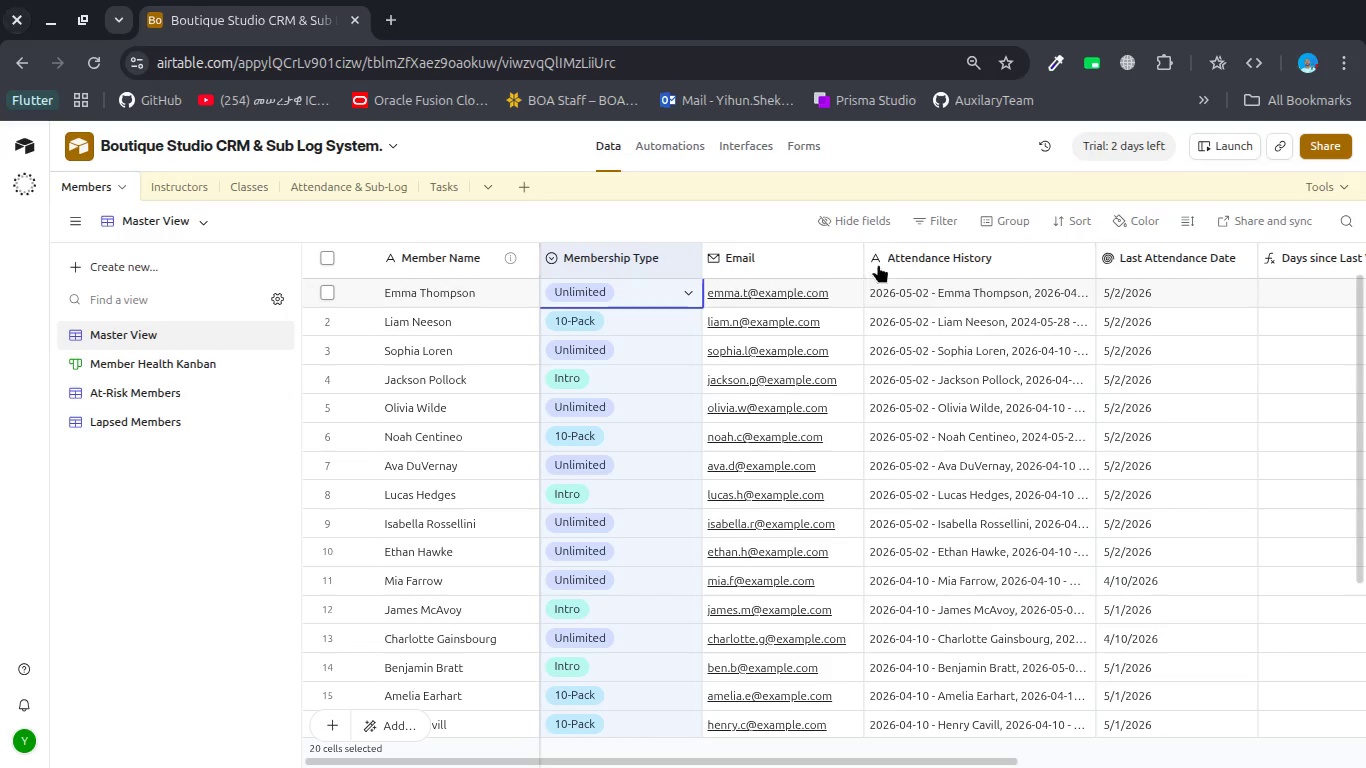 
wait(41.63)
 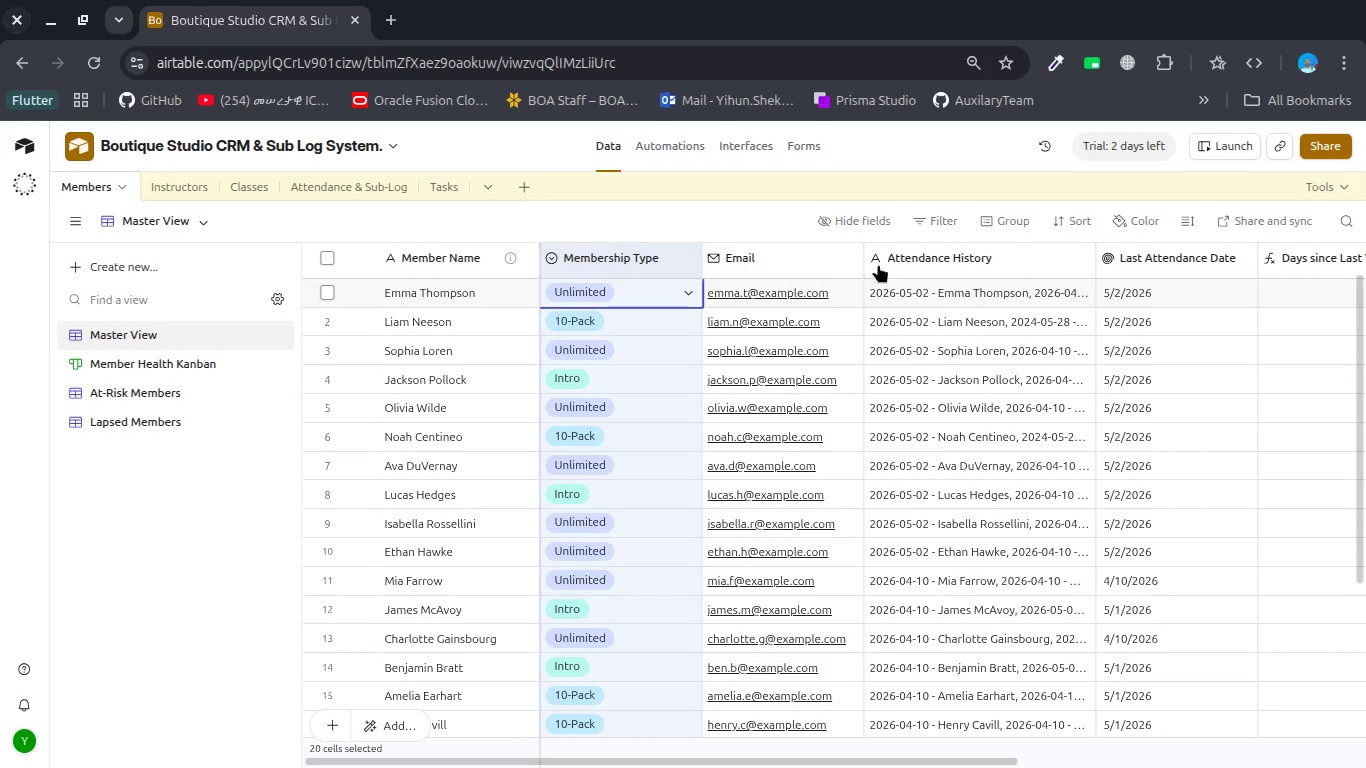 
key(Meta+MetaLeft)
 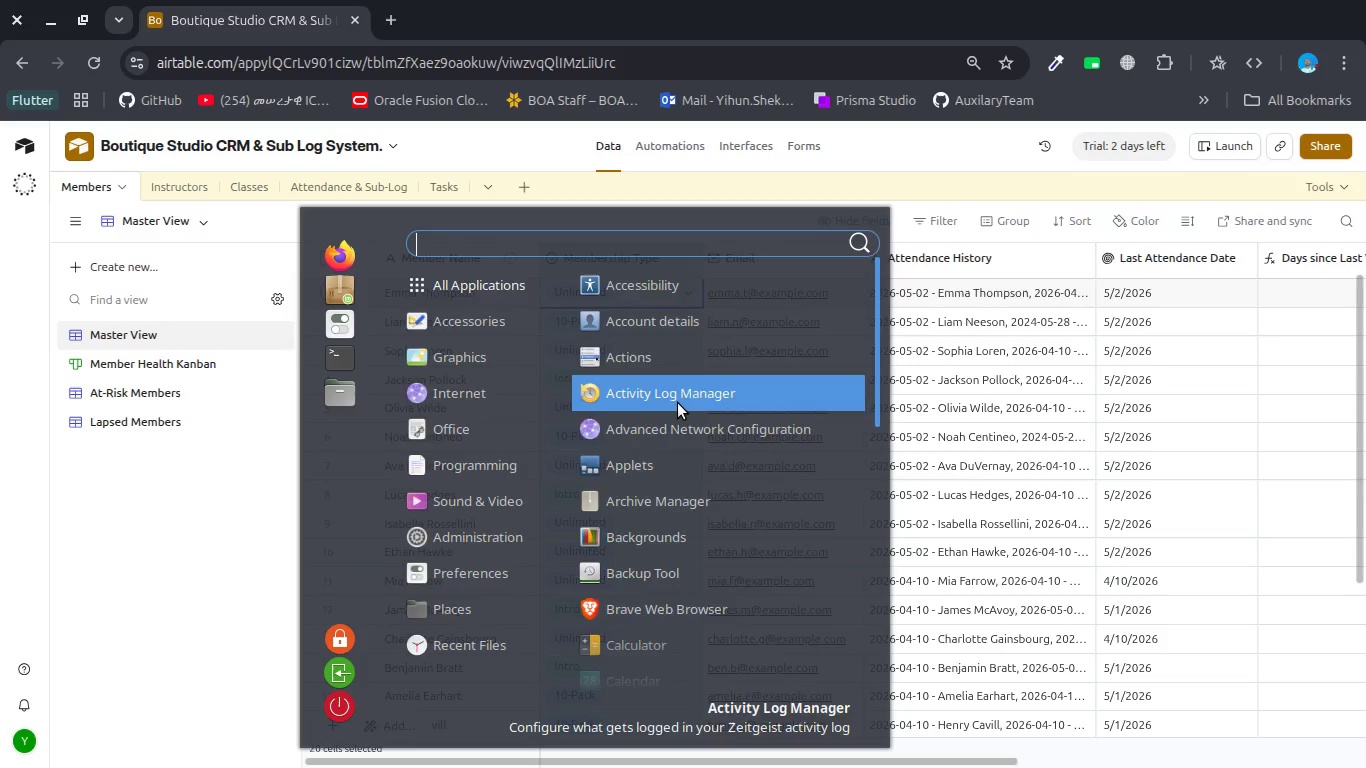 
type(sett)
 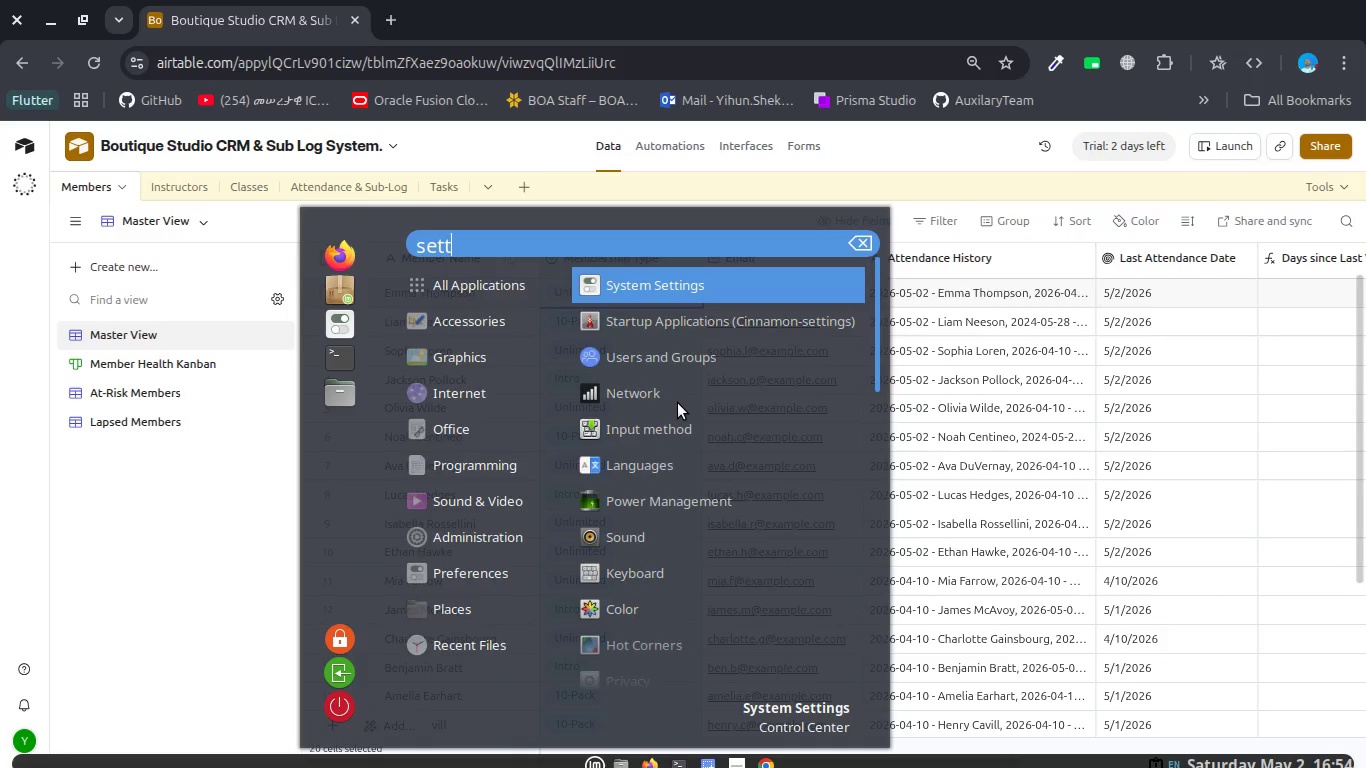 
key(Enter)
 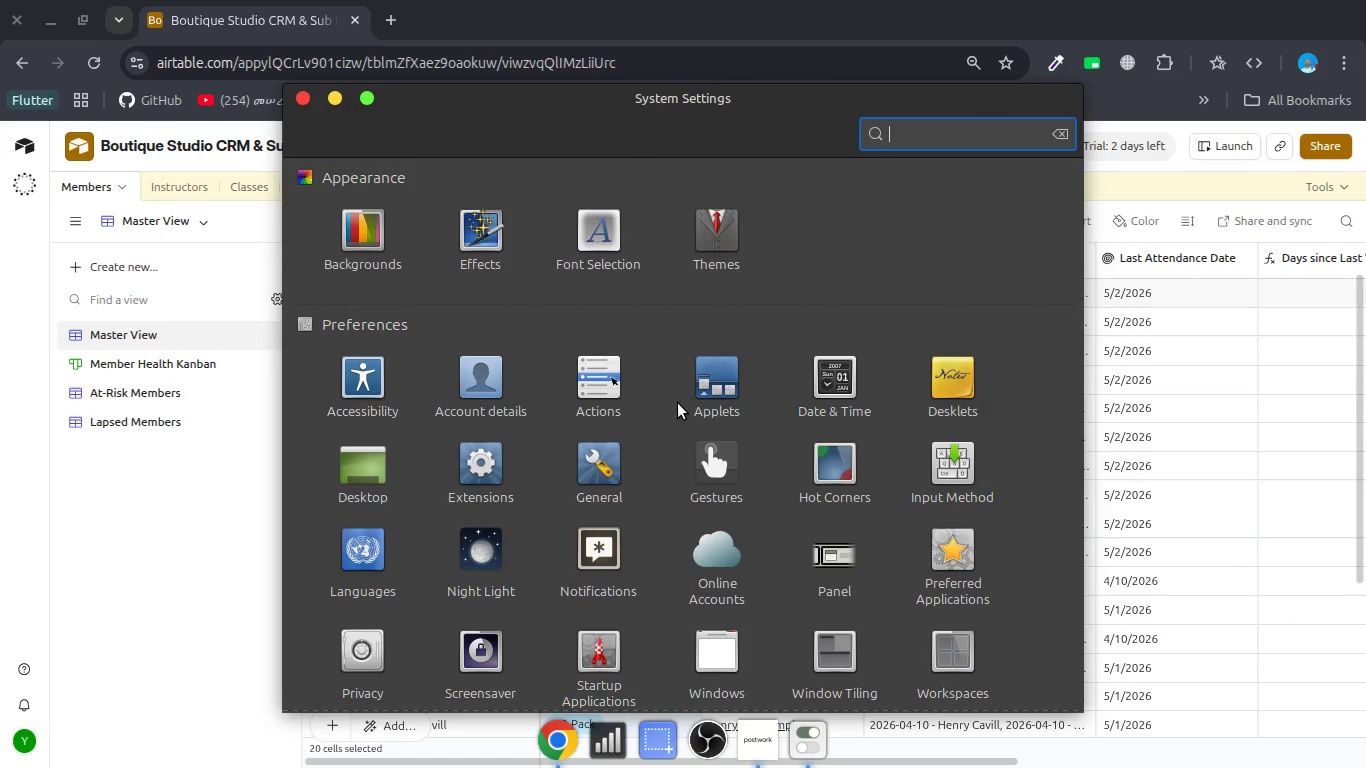 
type(hi)
key(Backspace)
type(ot)
 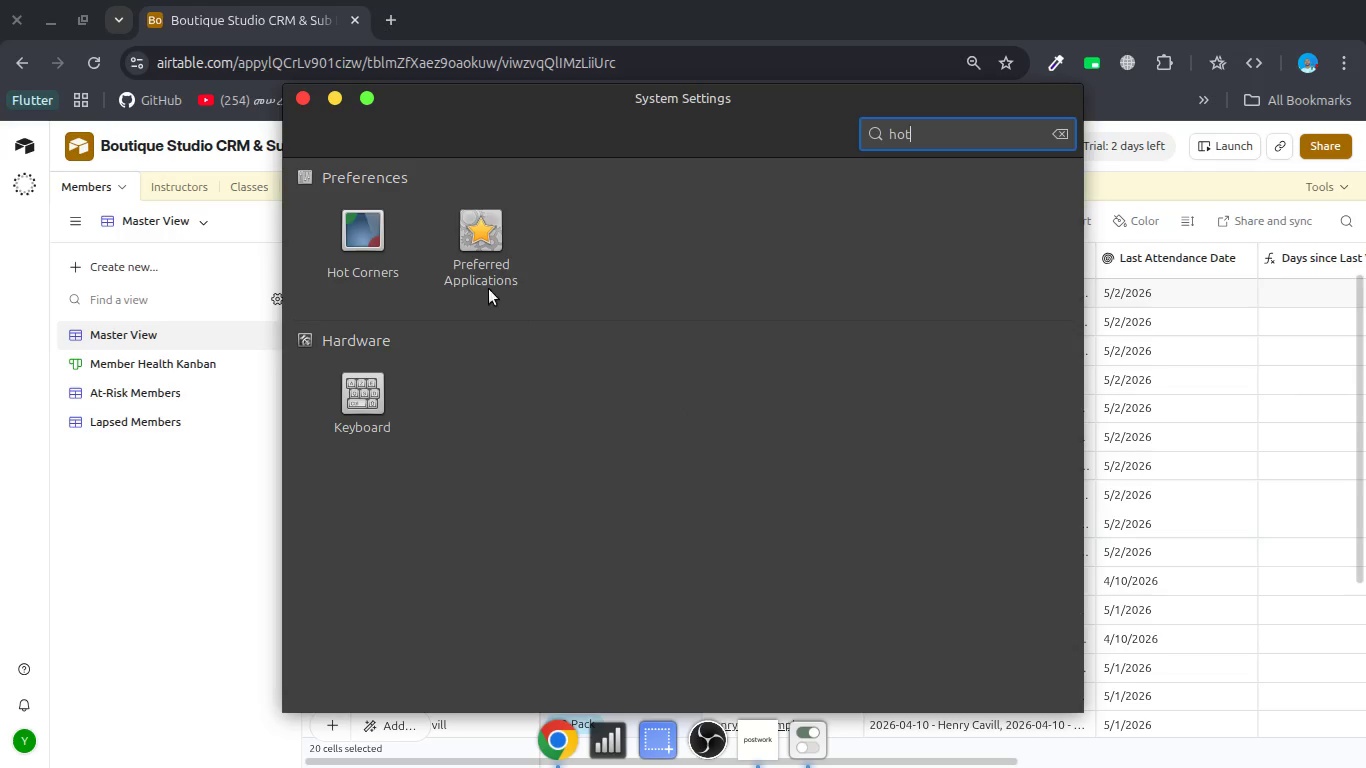 
left_click([372, 256])
 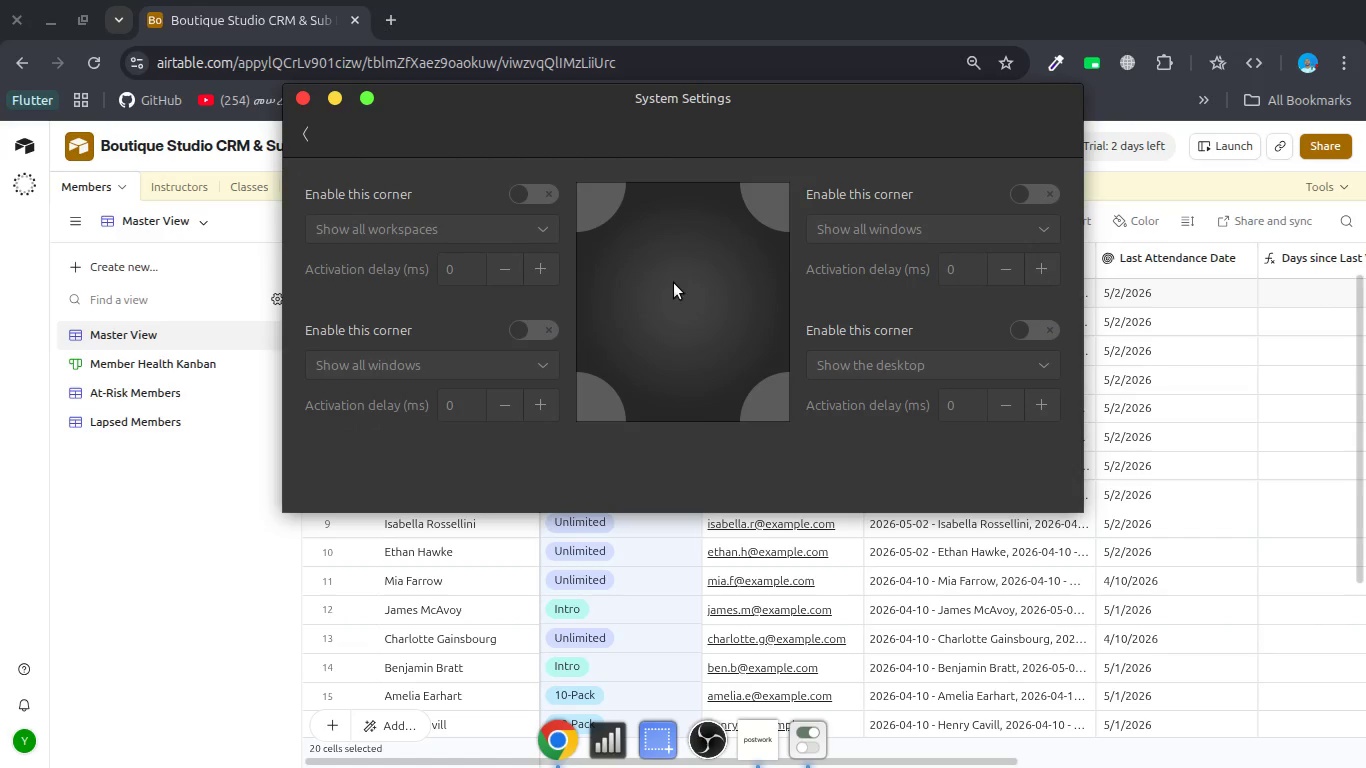 
left_click([788, 404])
 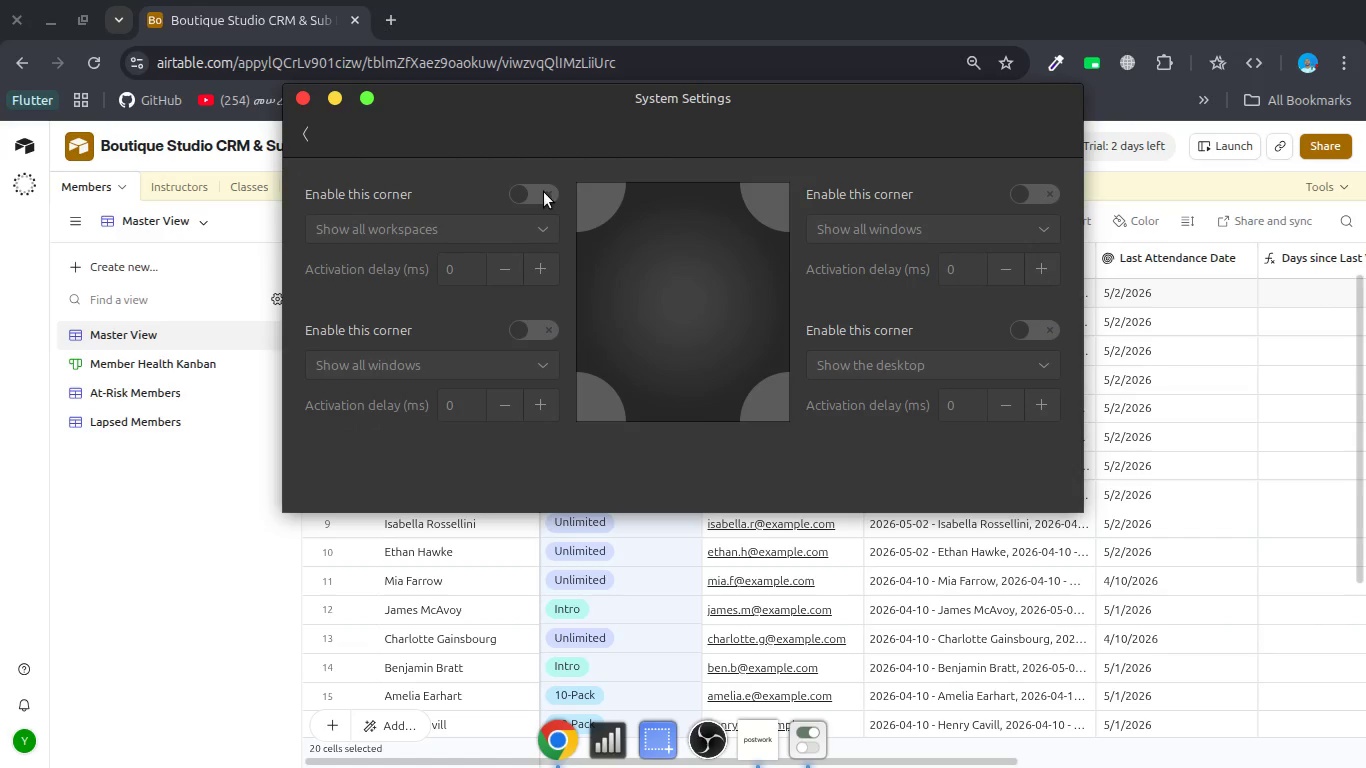 
left_click([1037, 321])
 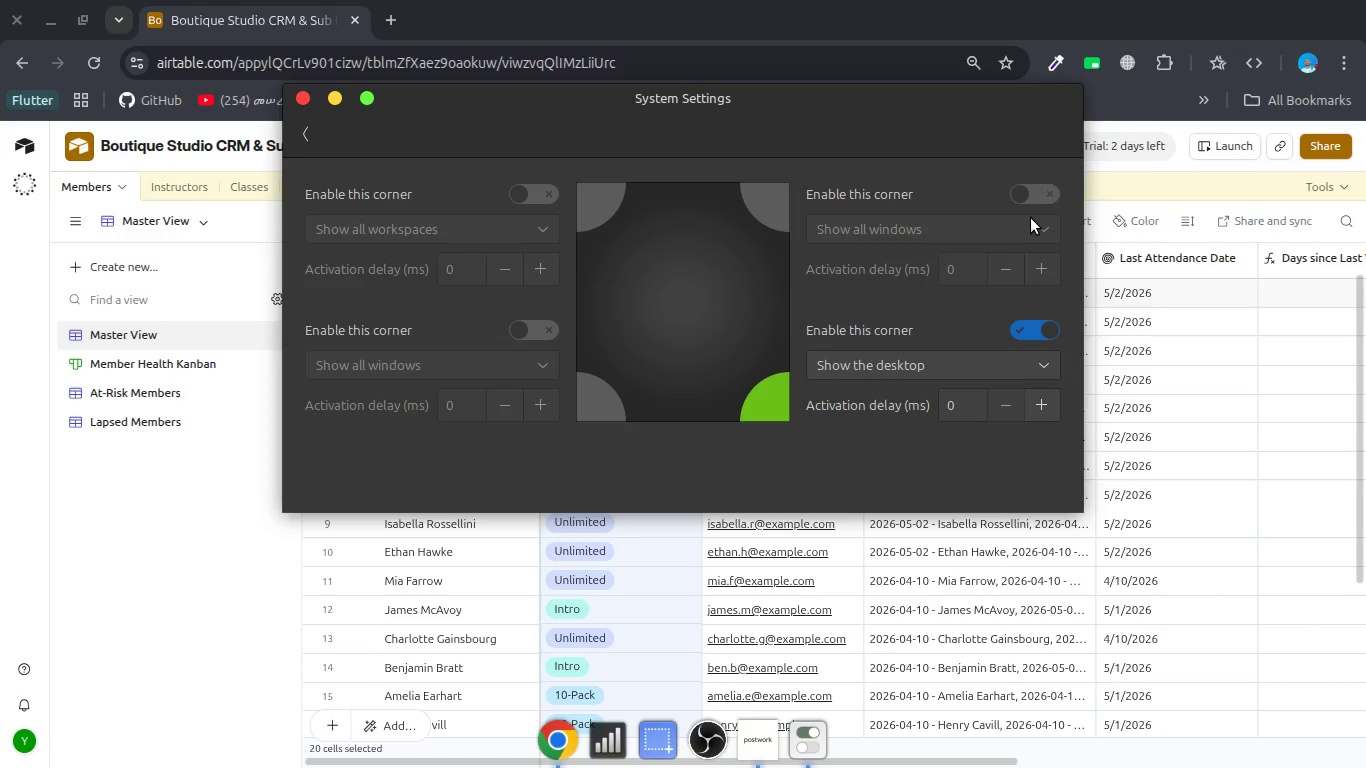 
wait(9.66)
 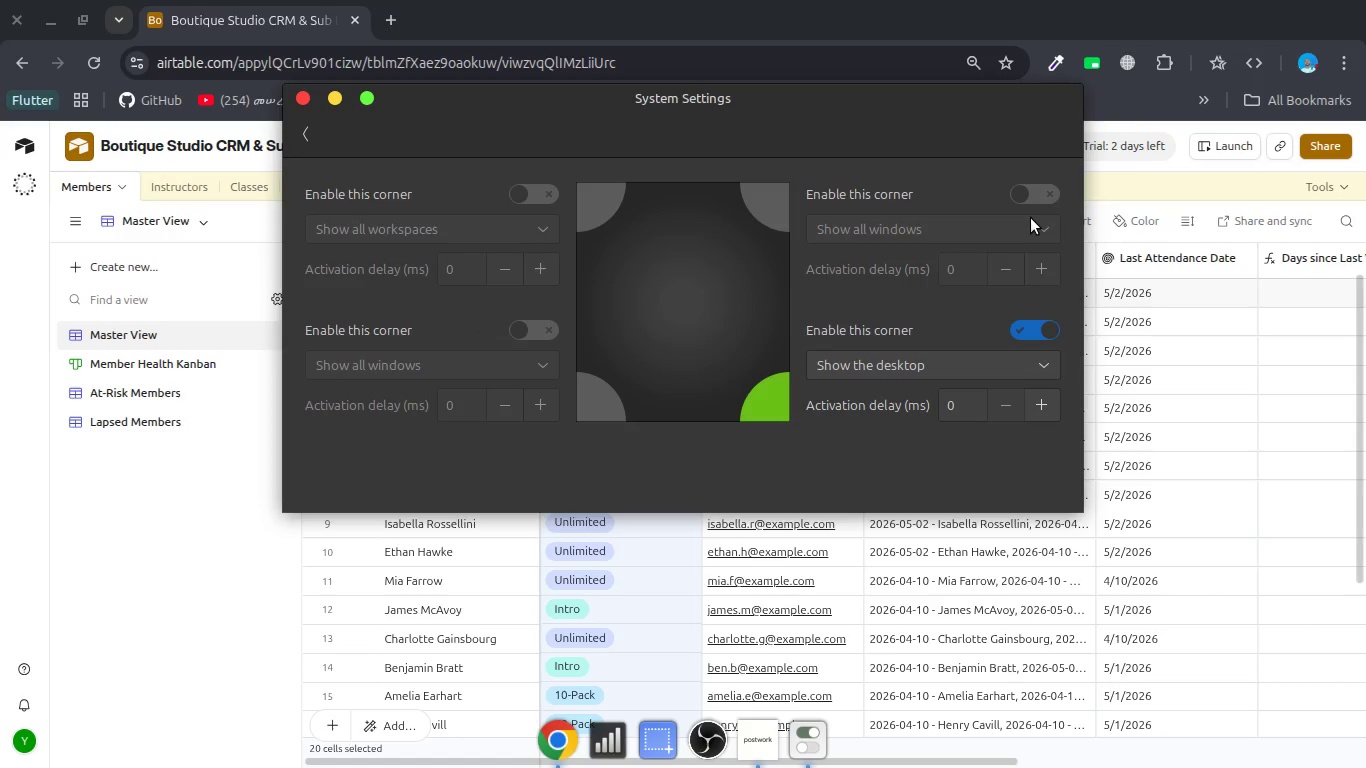 
left_click([1365, 767])
 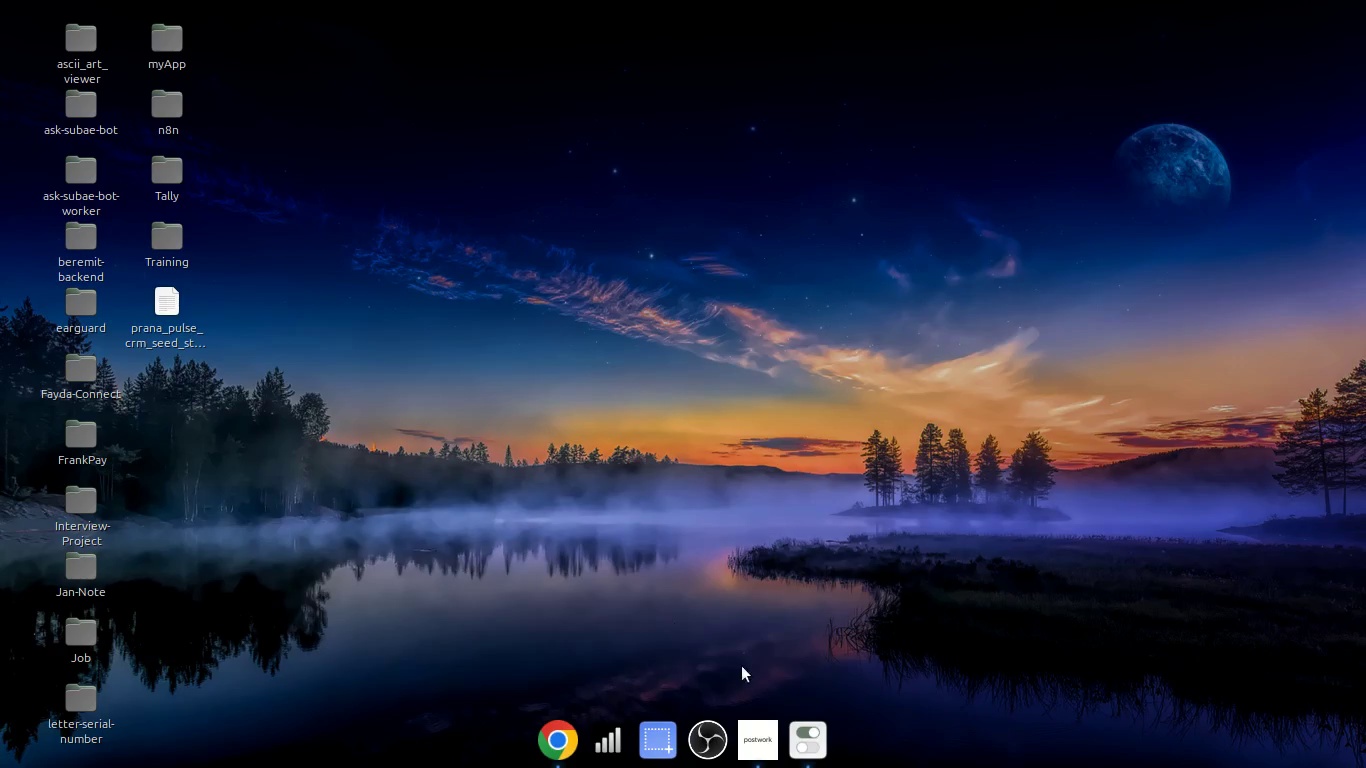 
left_click([816, 736])
 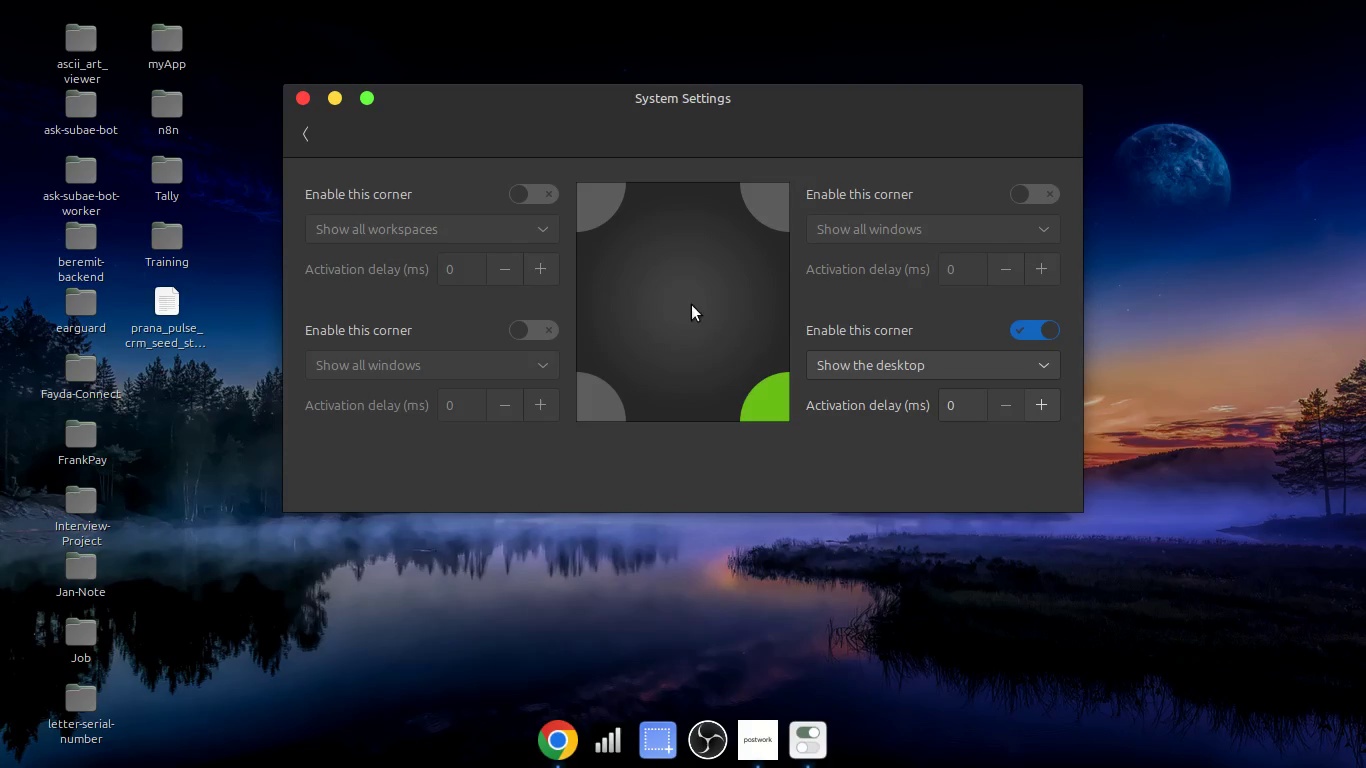 
wait(5.44)
 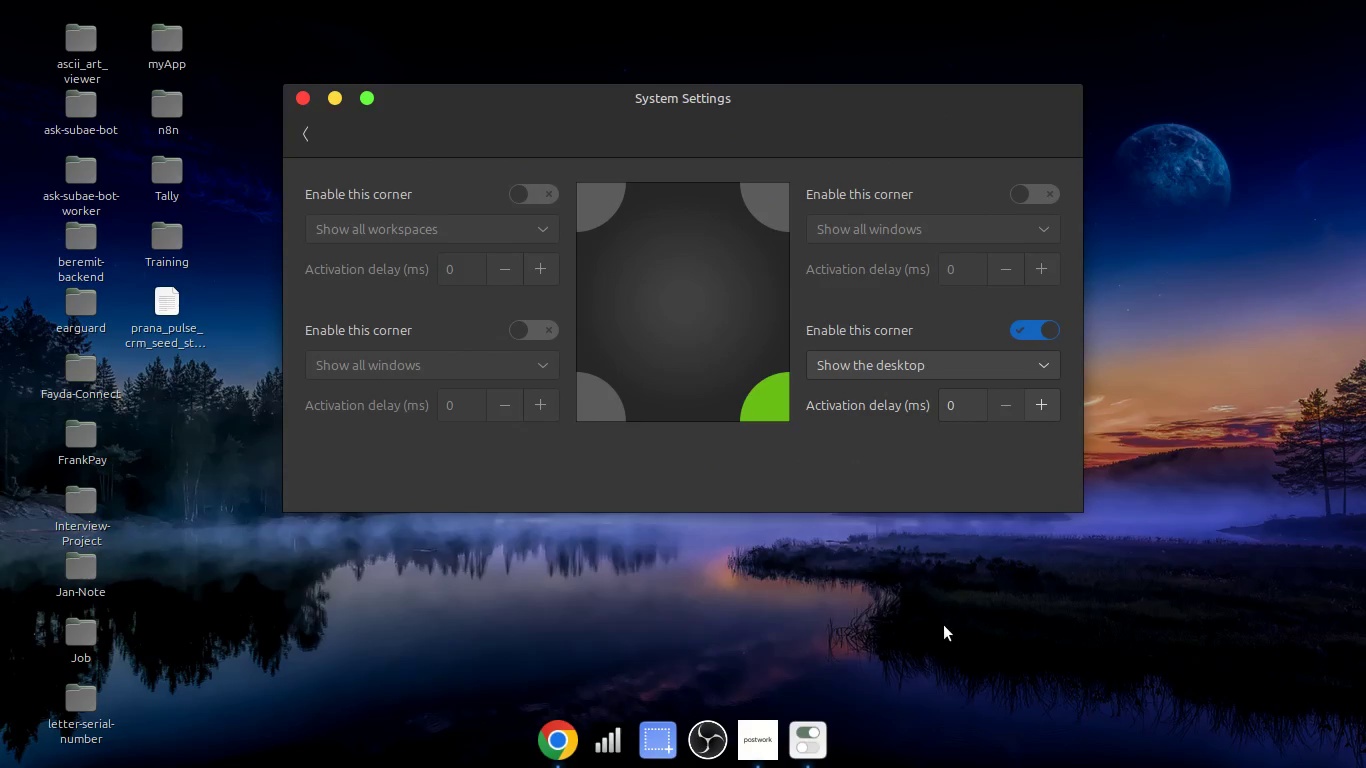 
left_click([991, 369])
 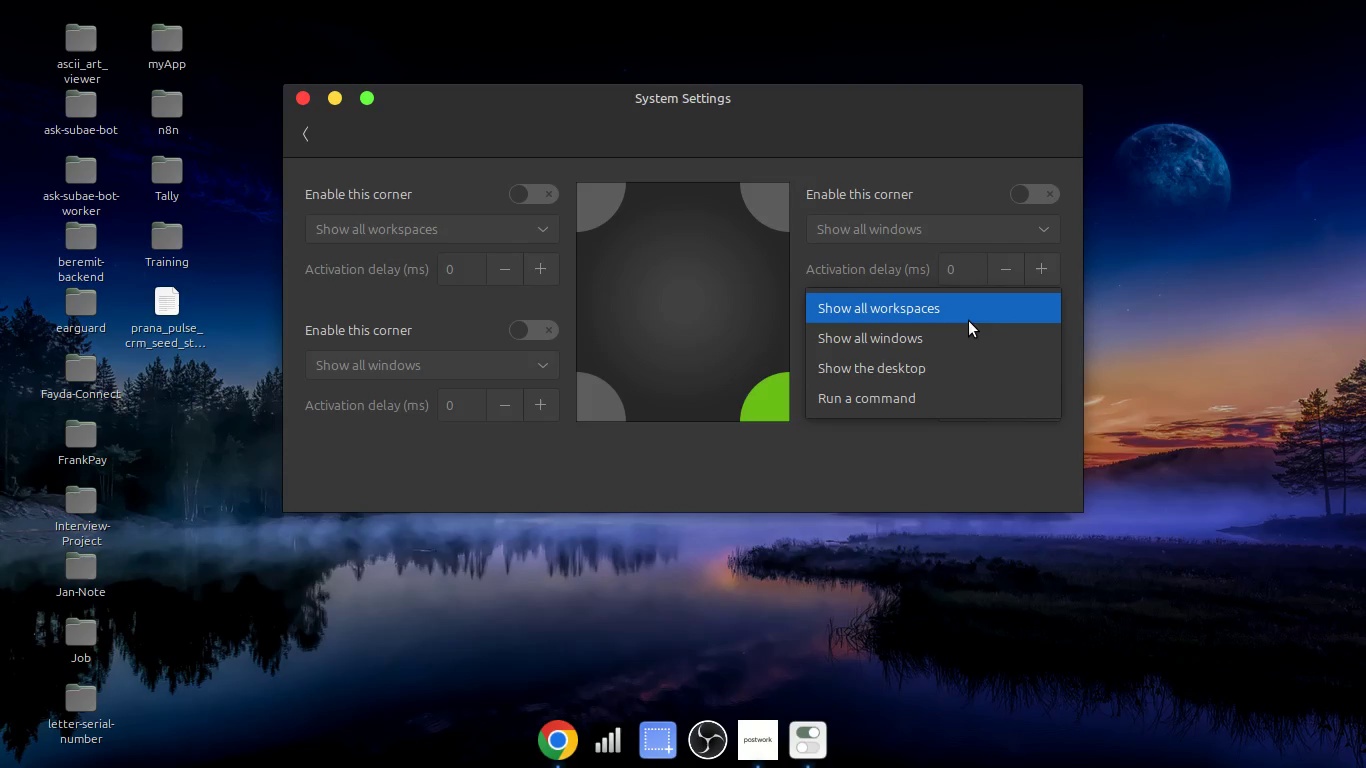 
left_click([969, 316])
 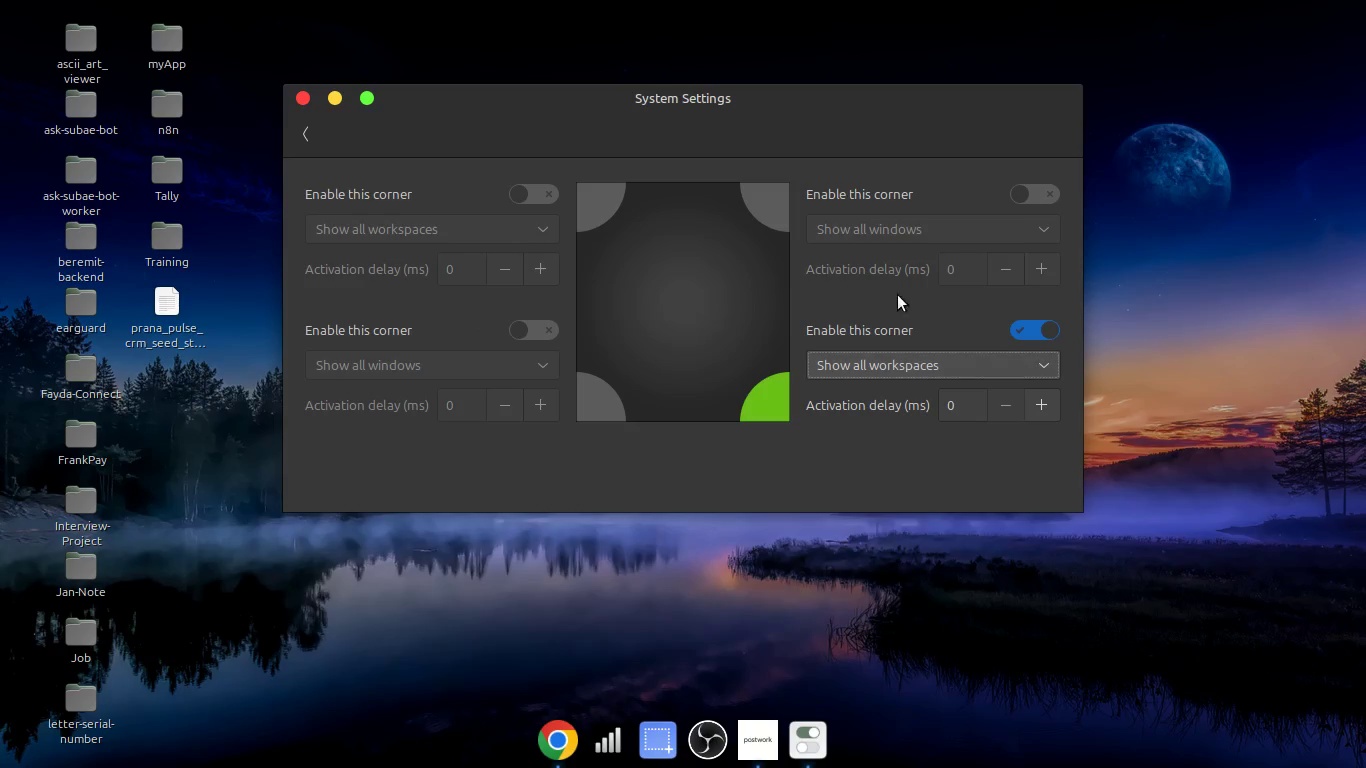 
wait(5.1)
 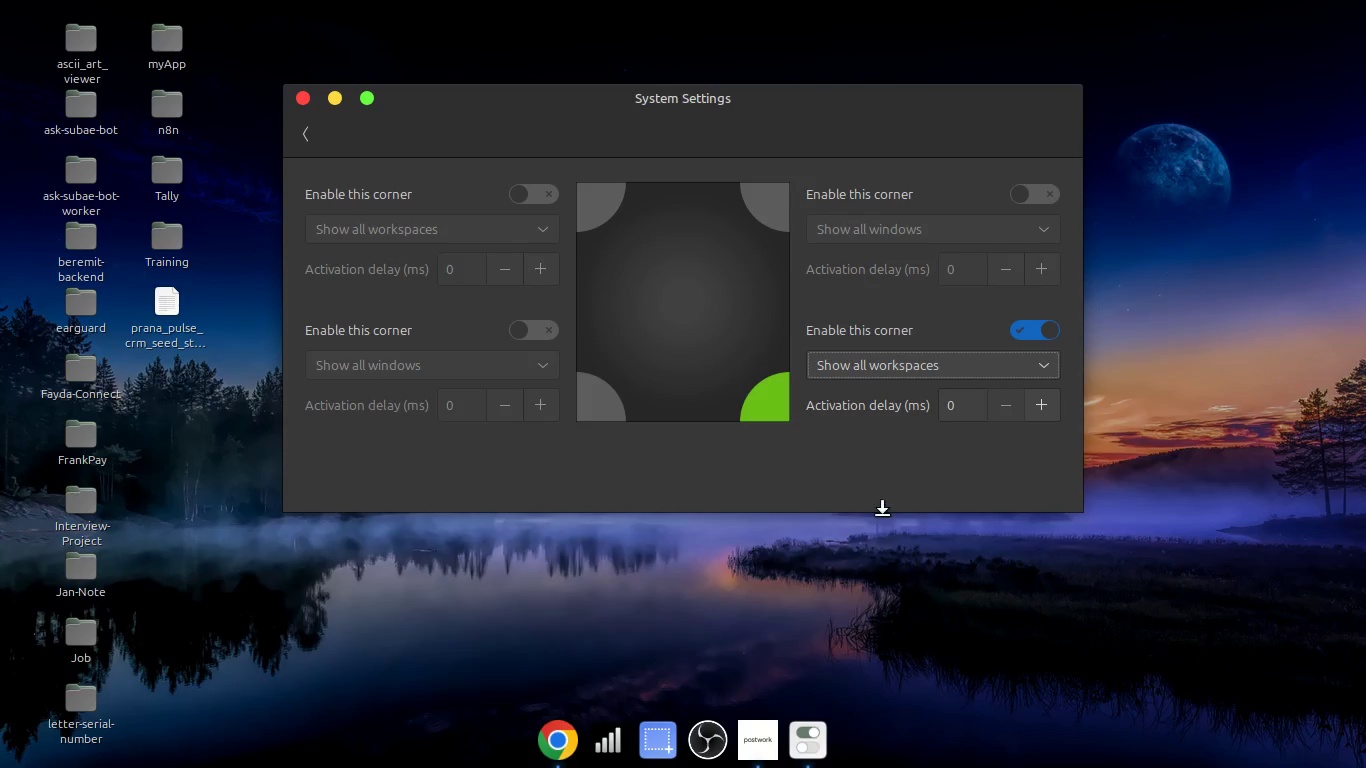 
left_click([310, 99])
 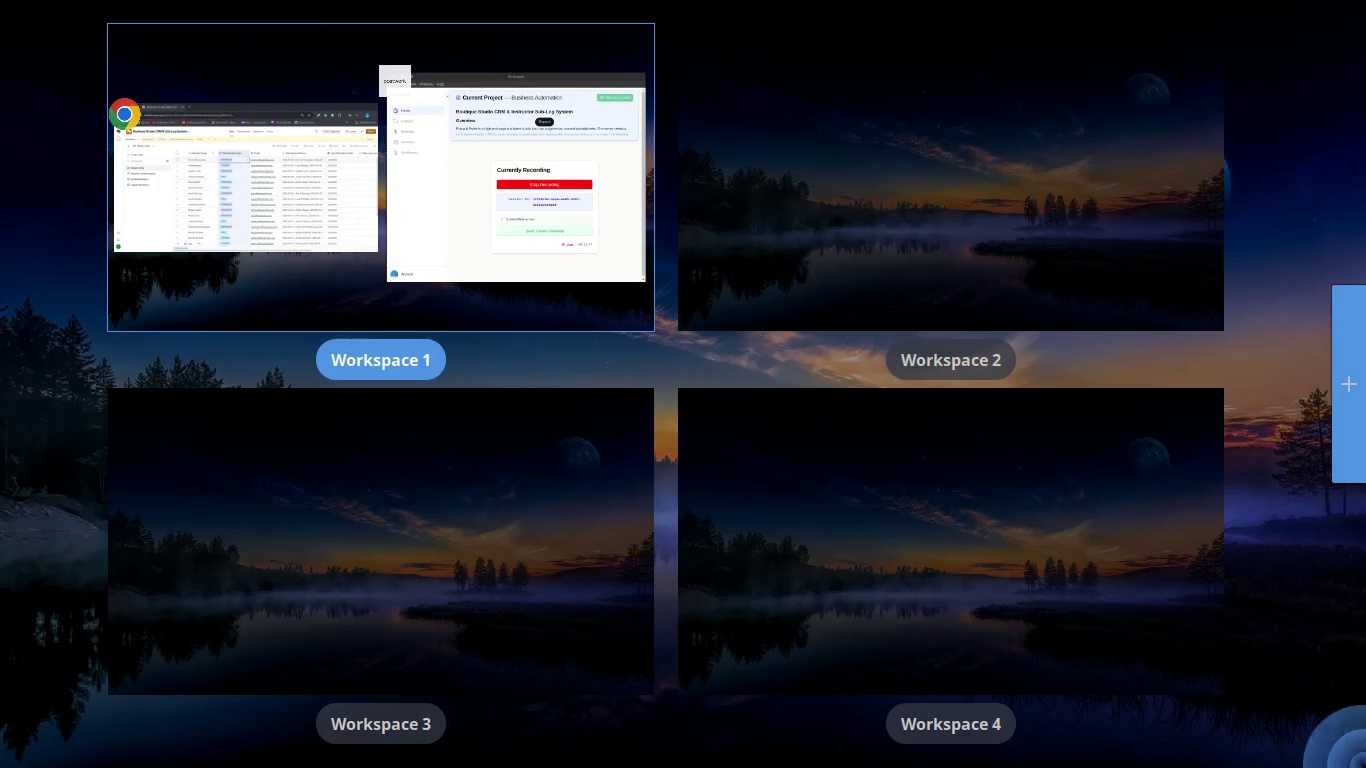 
left_click([367, 183])
 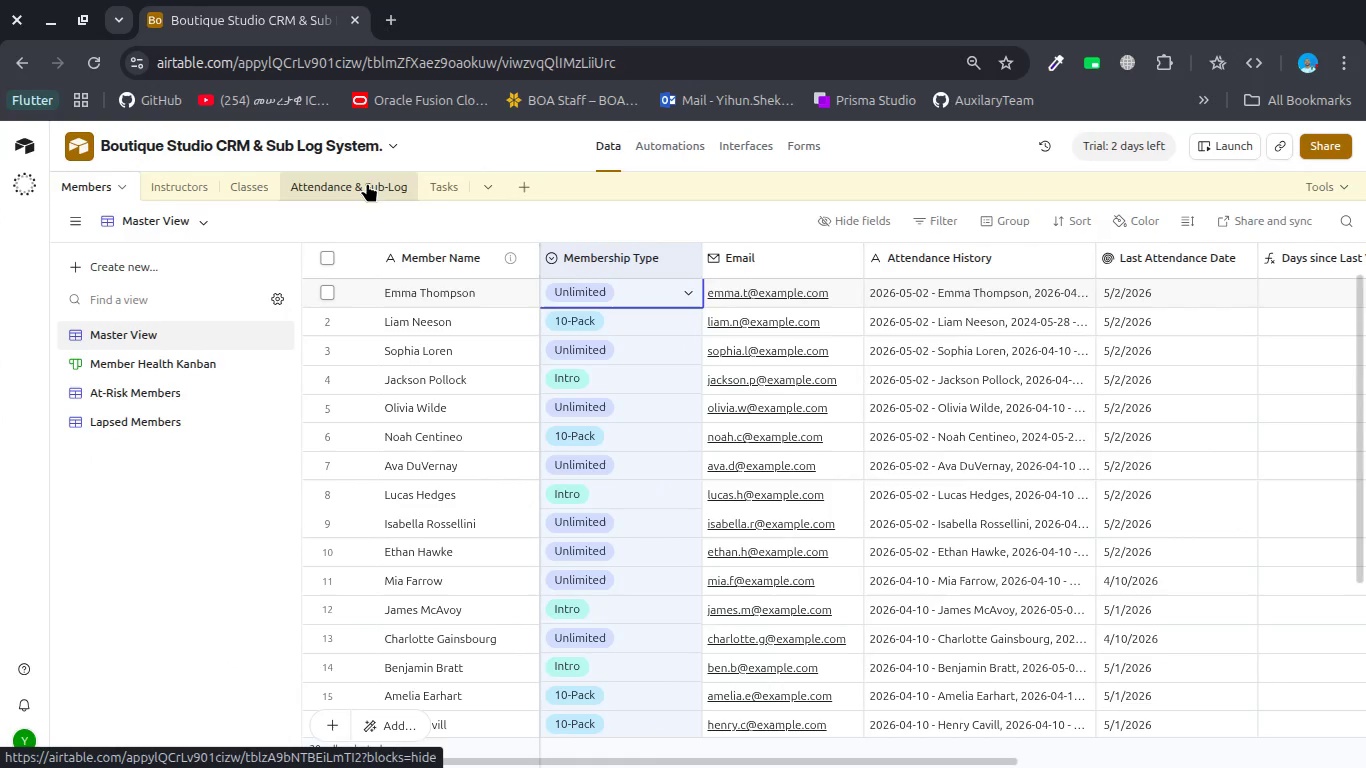 
mouse_move([541, 262])
 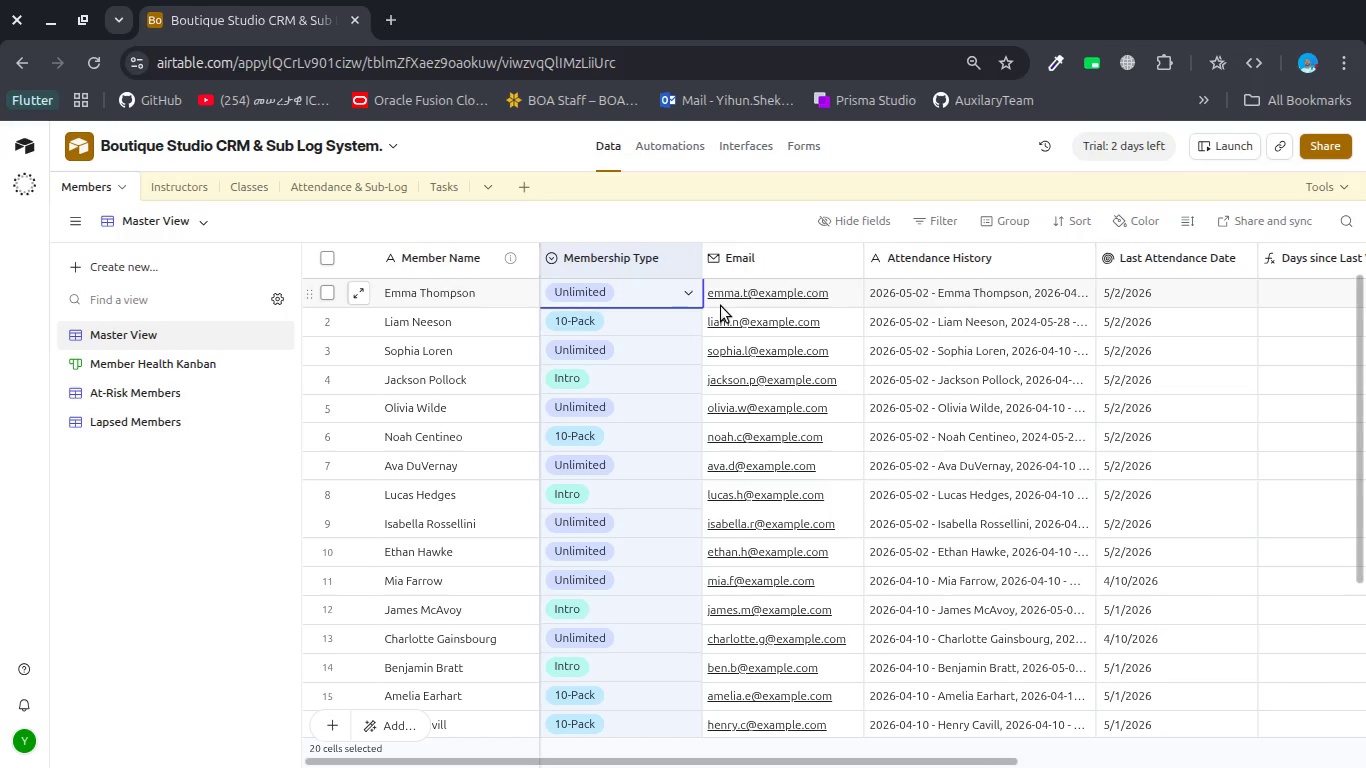 
wait(35.07)
 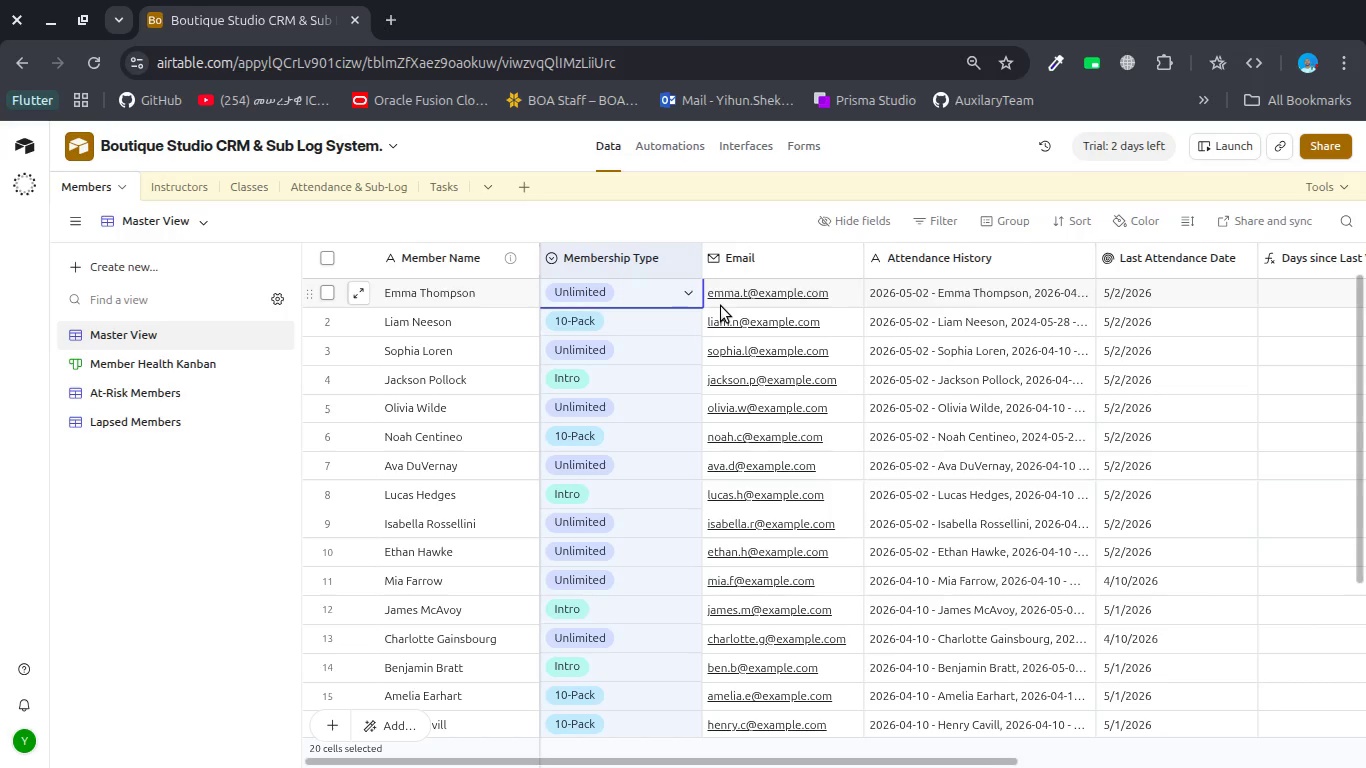 
left_click([686, 259])
 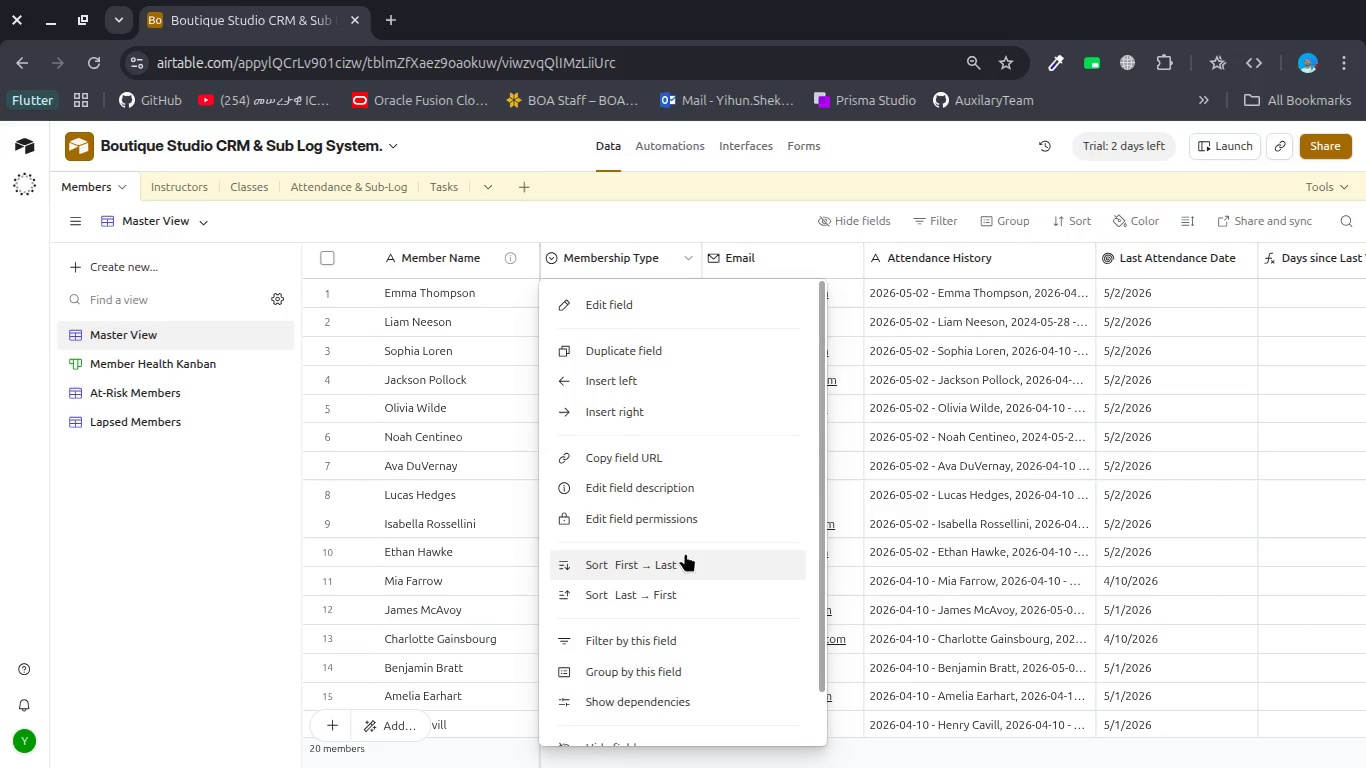 
left_click([695, 485])
 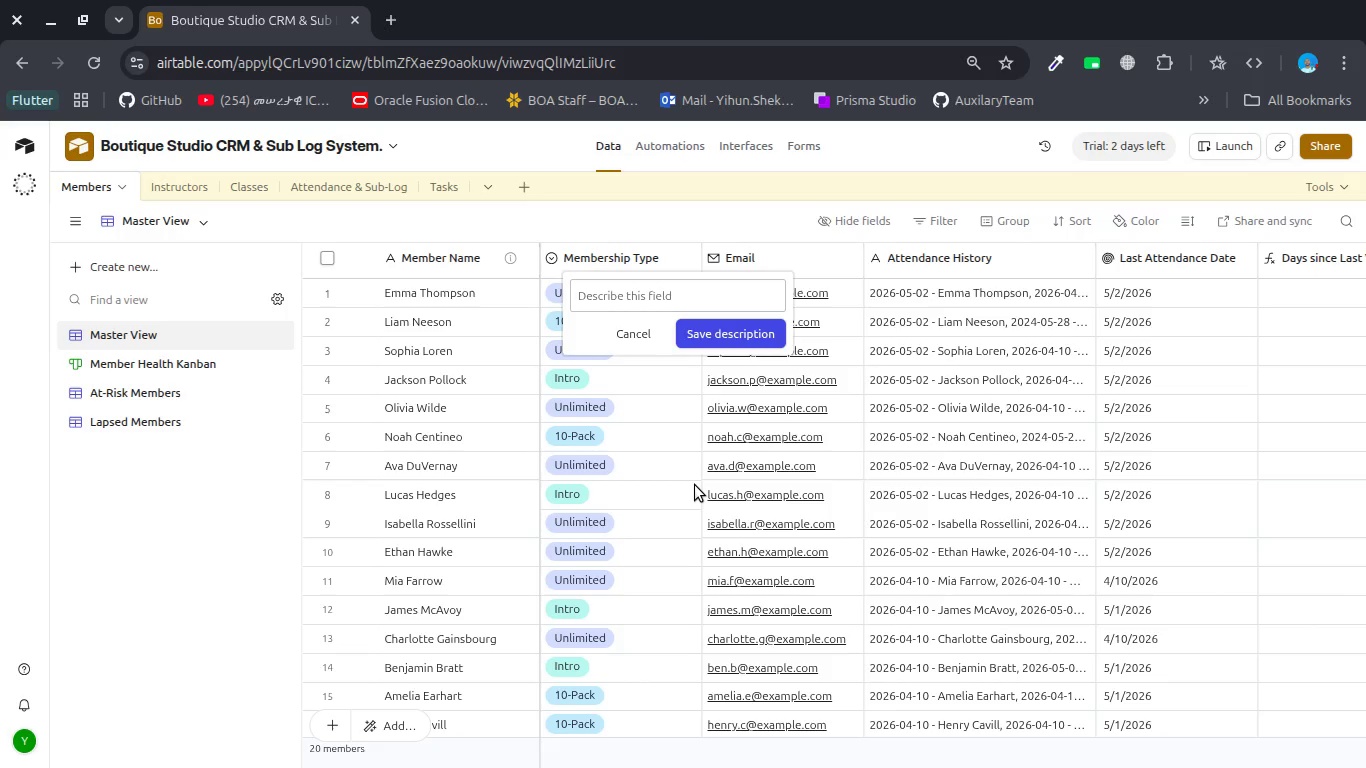 
wait(18.59)
 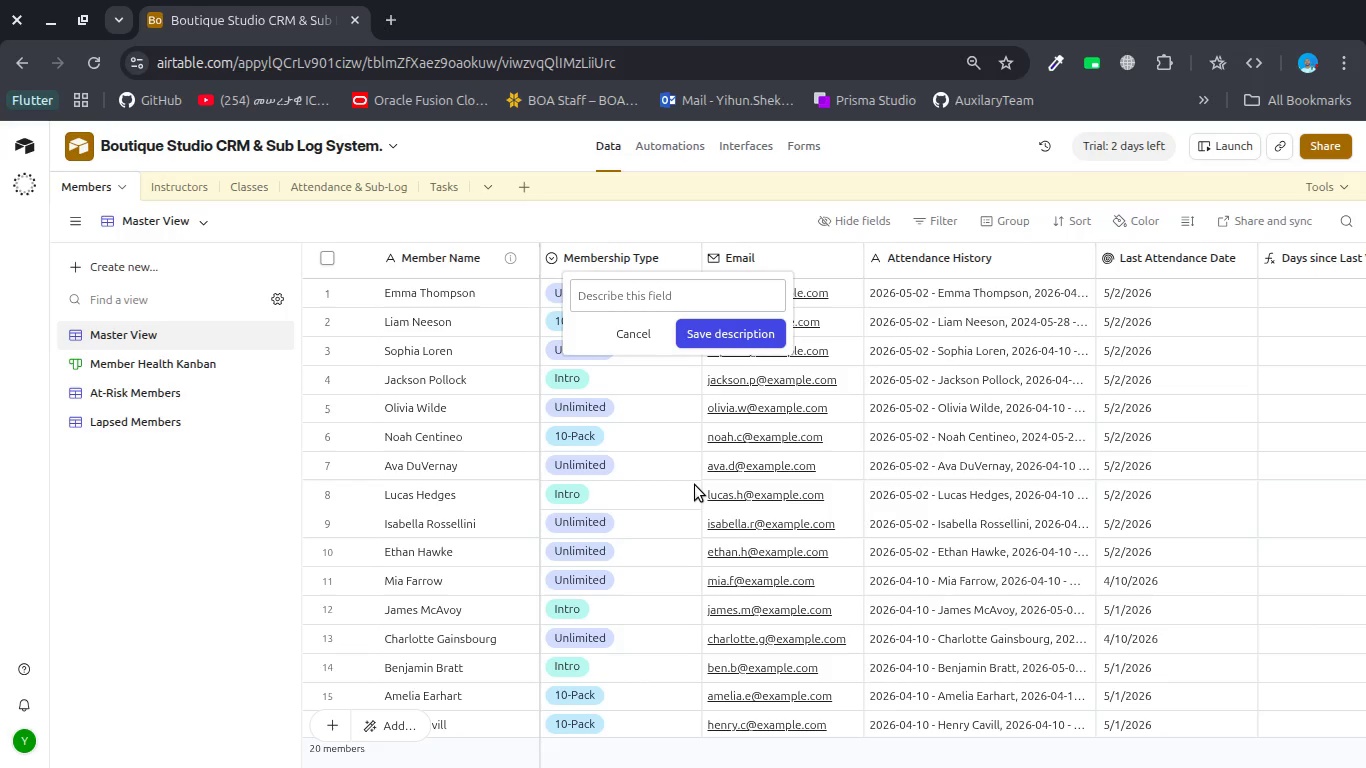 
type(Type )
 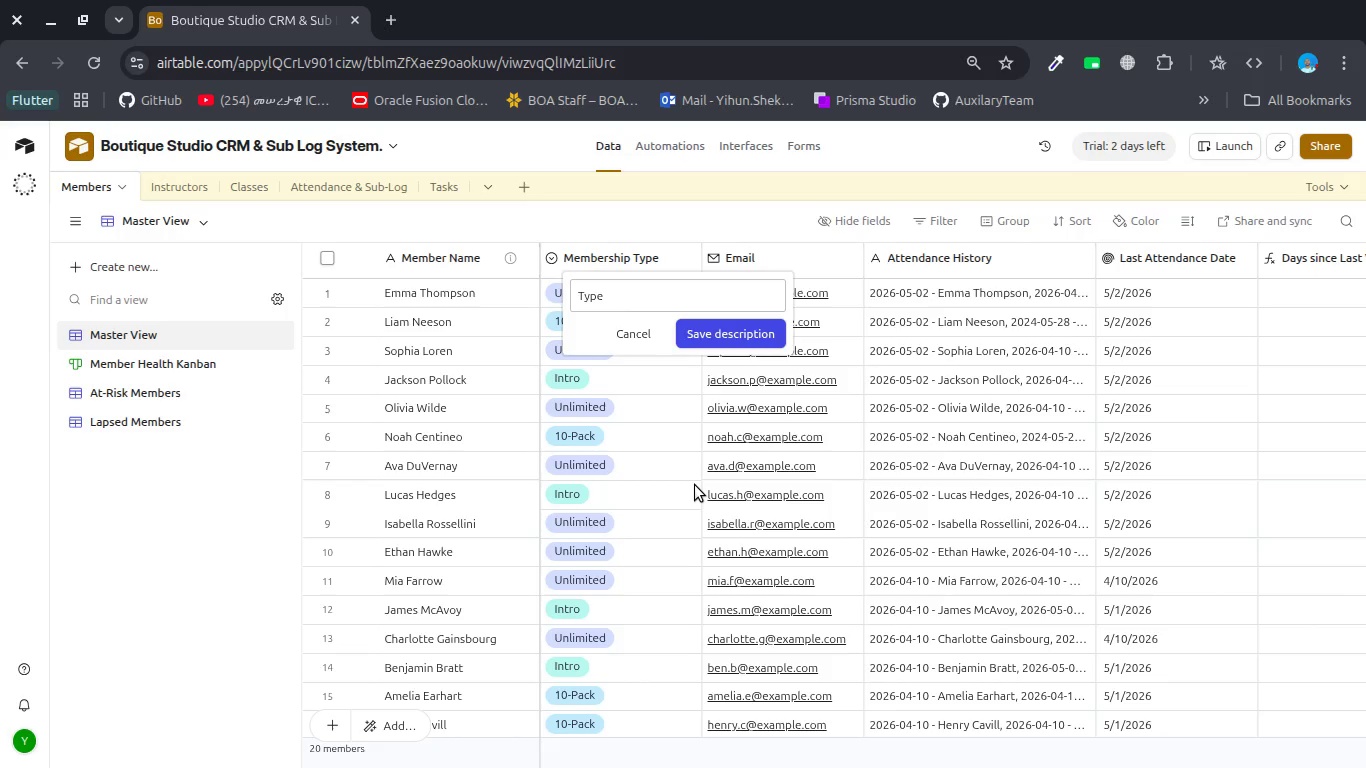 
wait(5.91)
 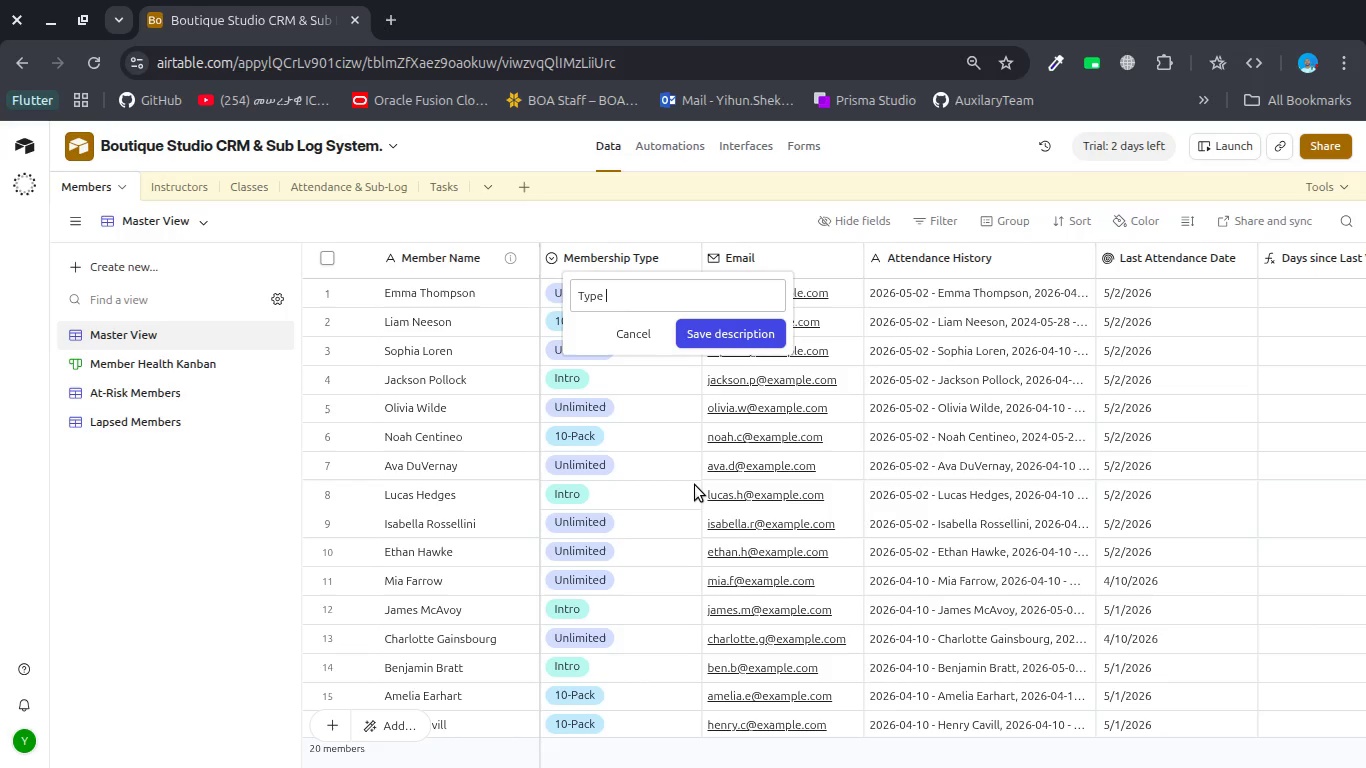 
type(of )
 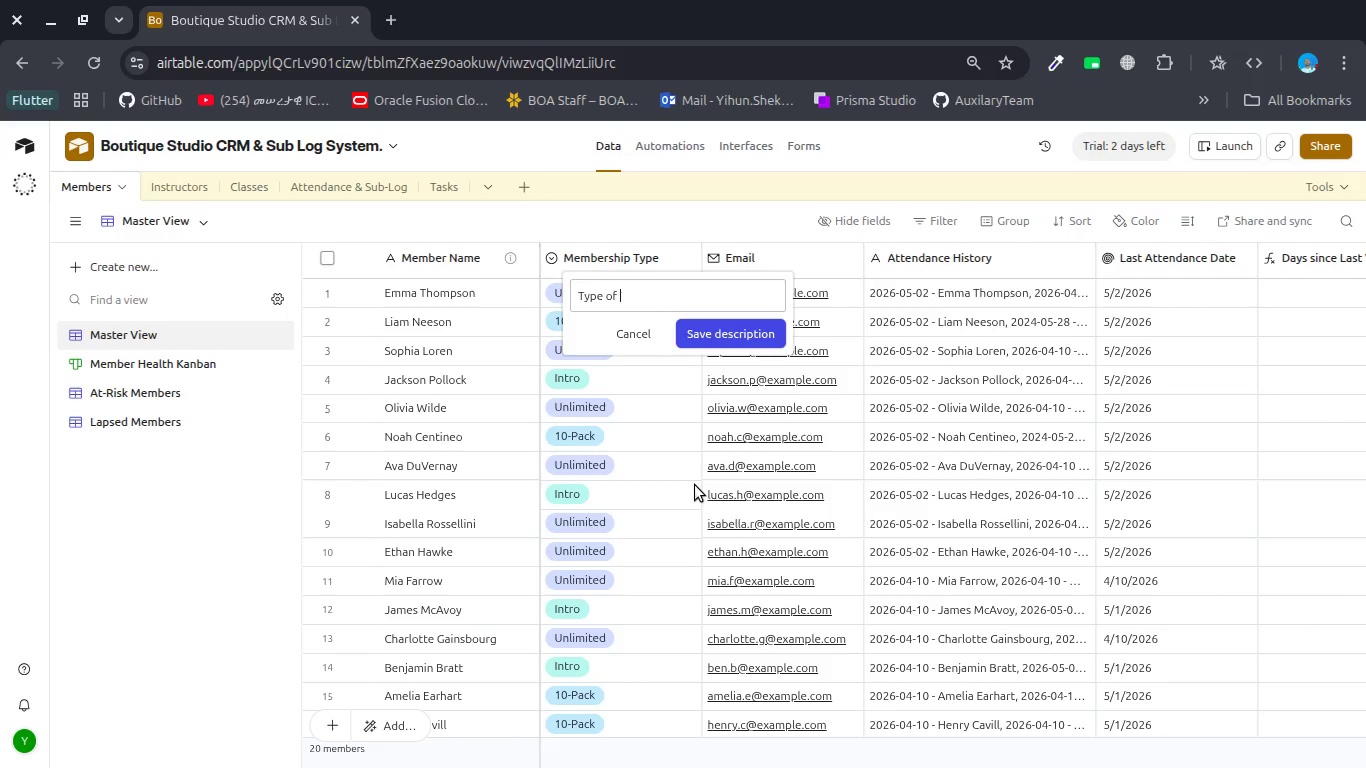 
wait(5.34)
 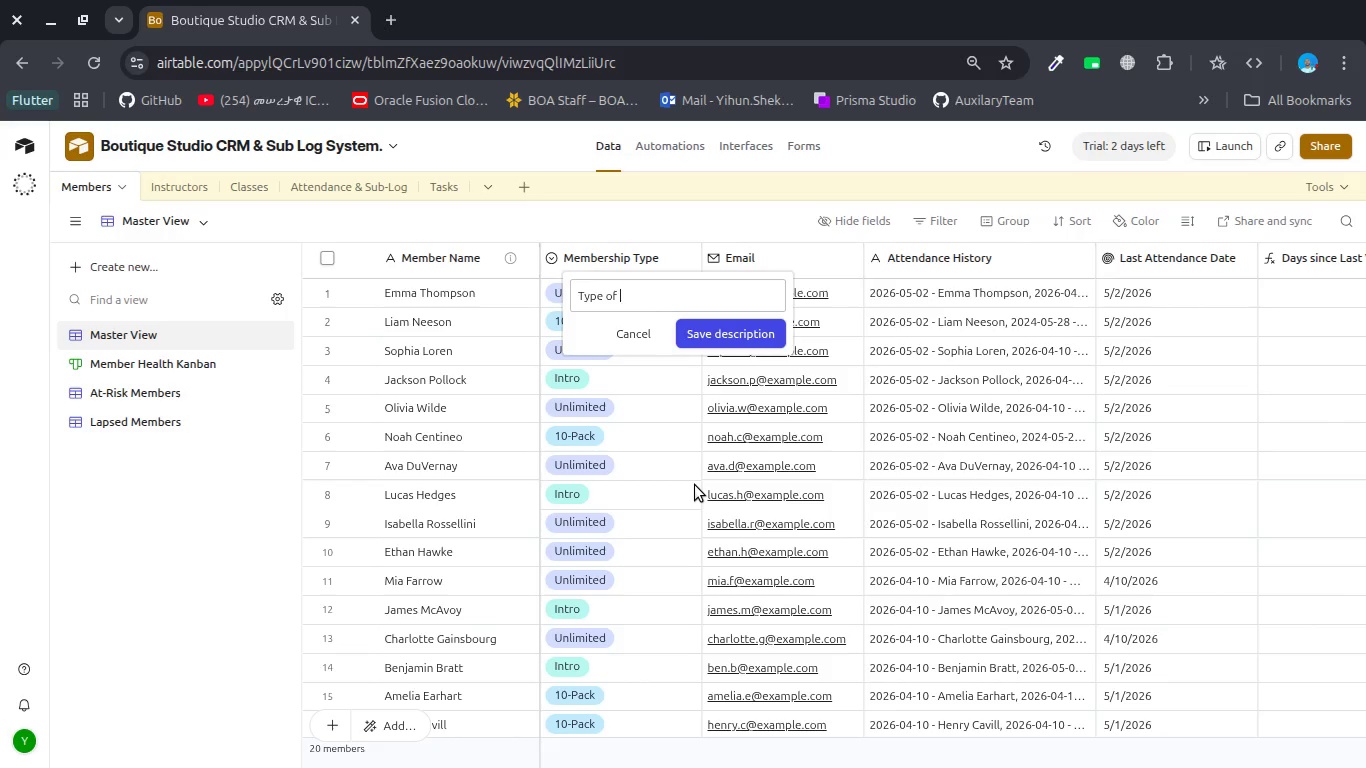 
type(membership plan assigned)
 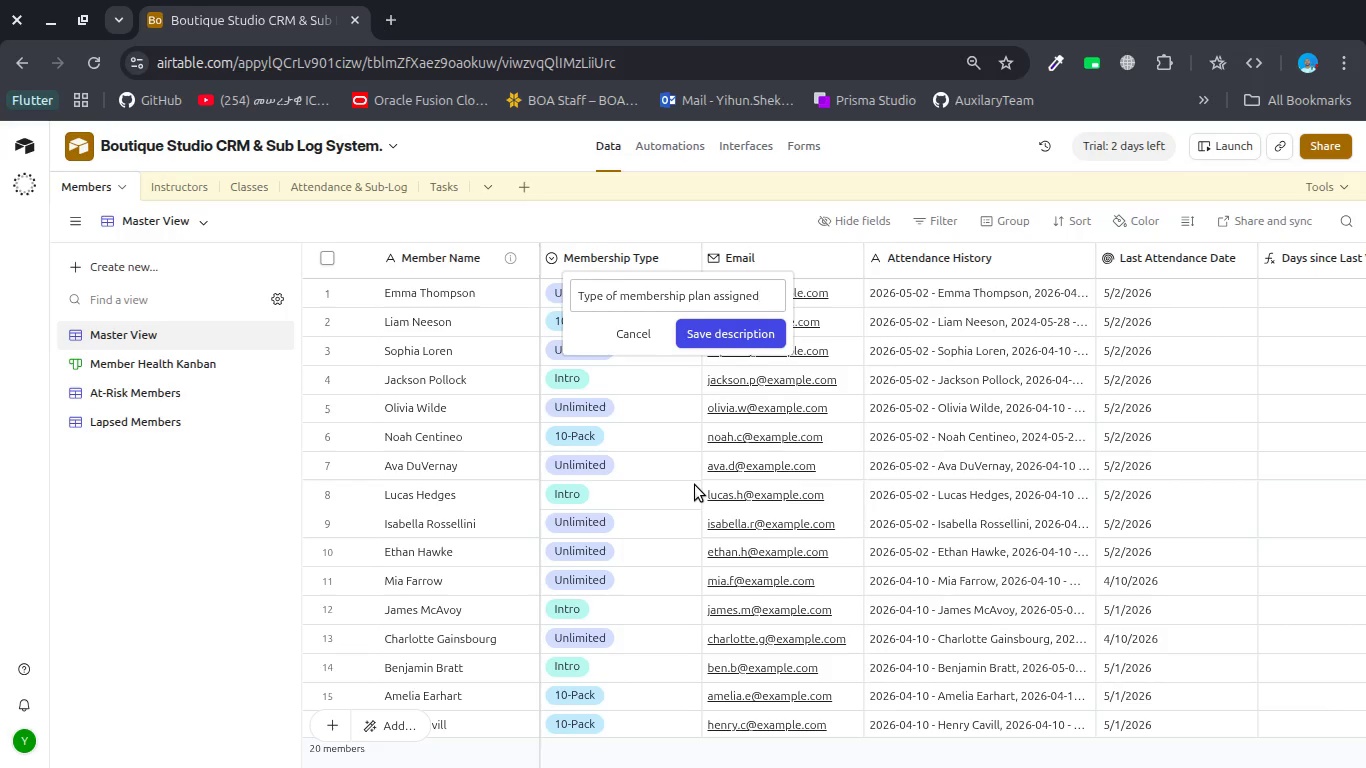 
wait(16.53)
 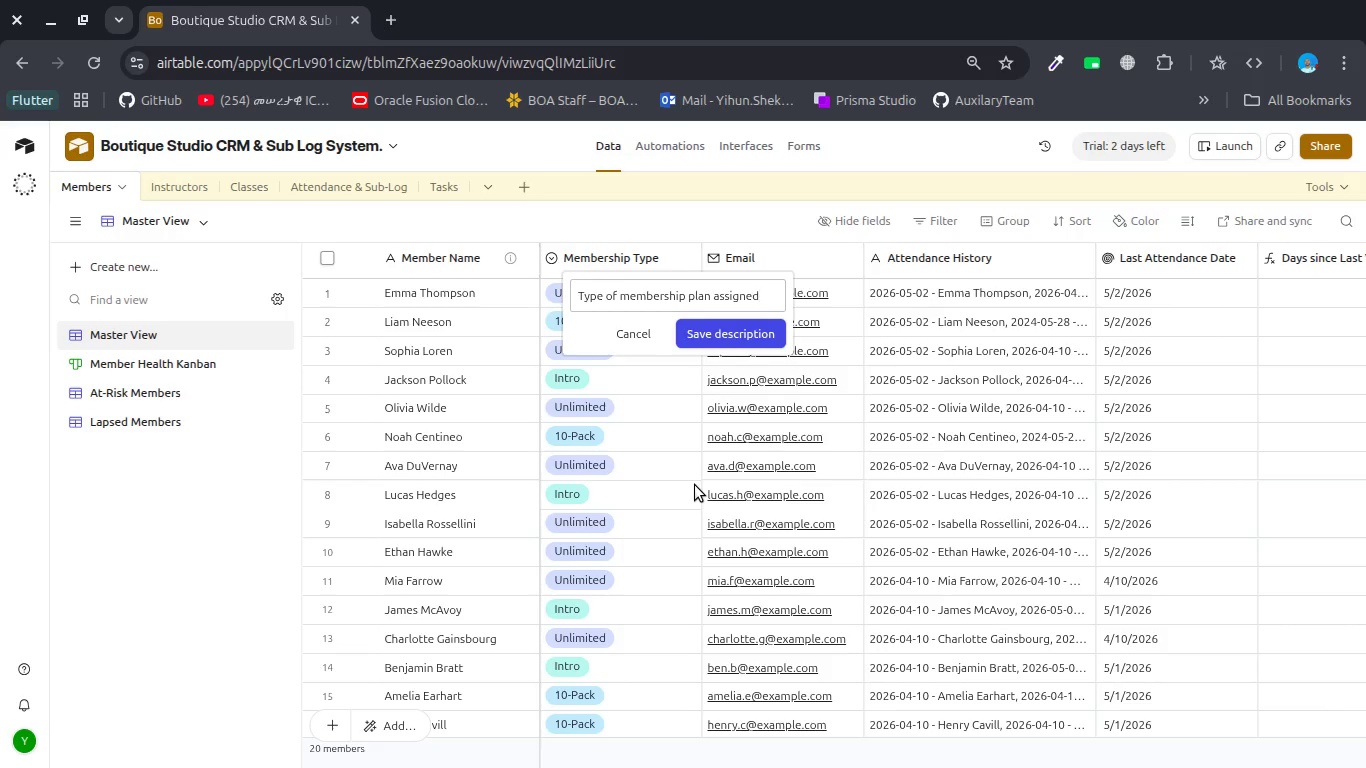 
type( tpo)
key(Backspace)
key(Backspace)
type(o the member (Intro, 10-Pack, Unl)
 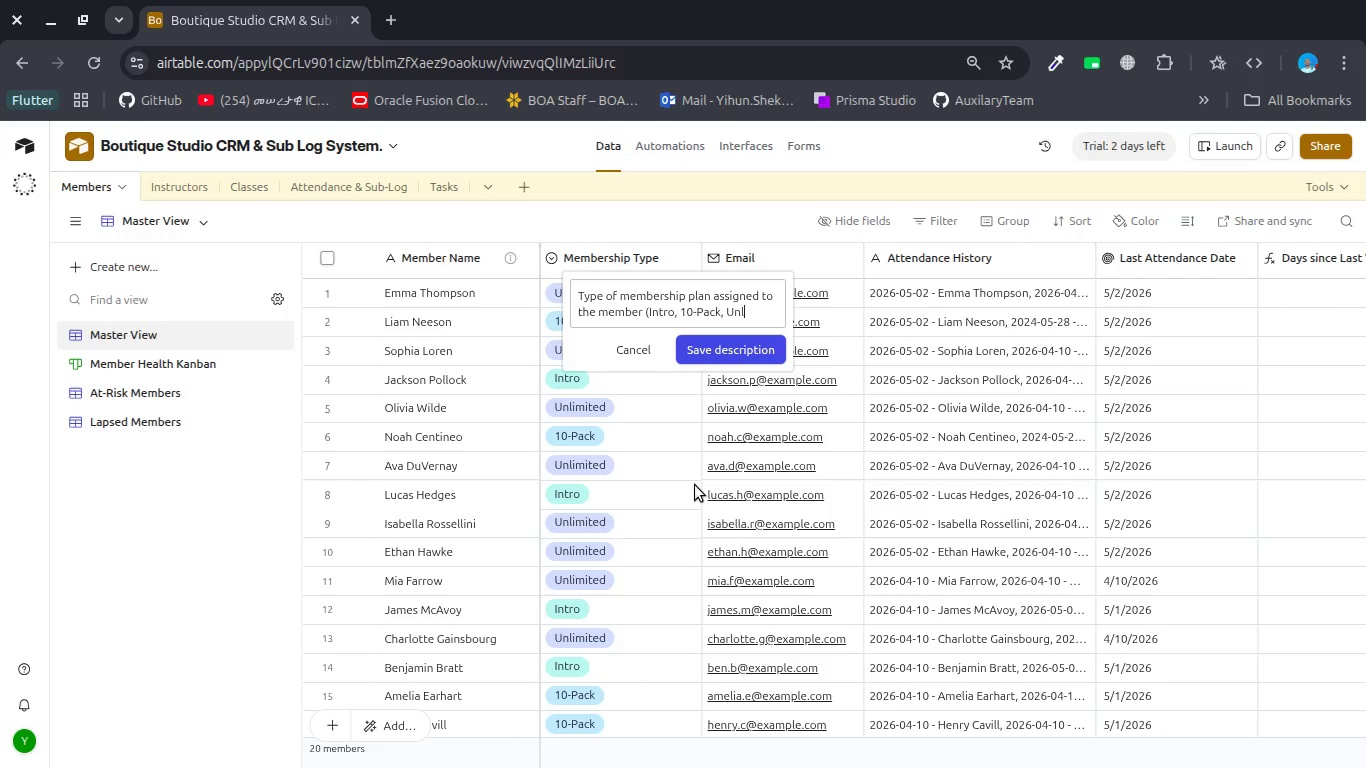 
type(imited))
 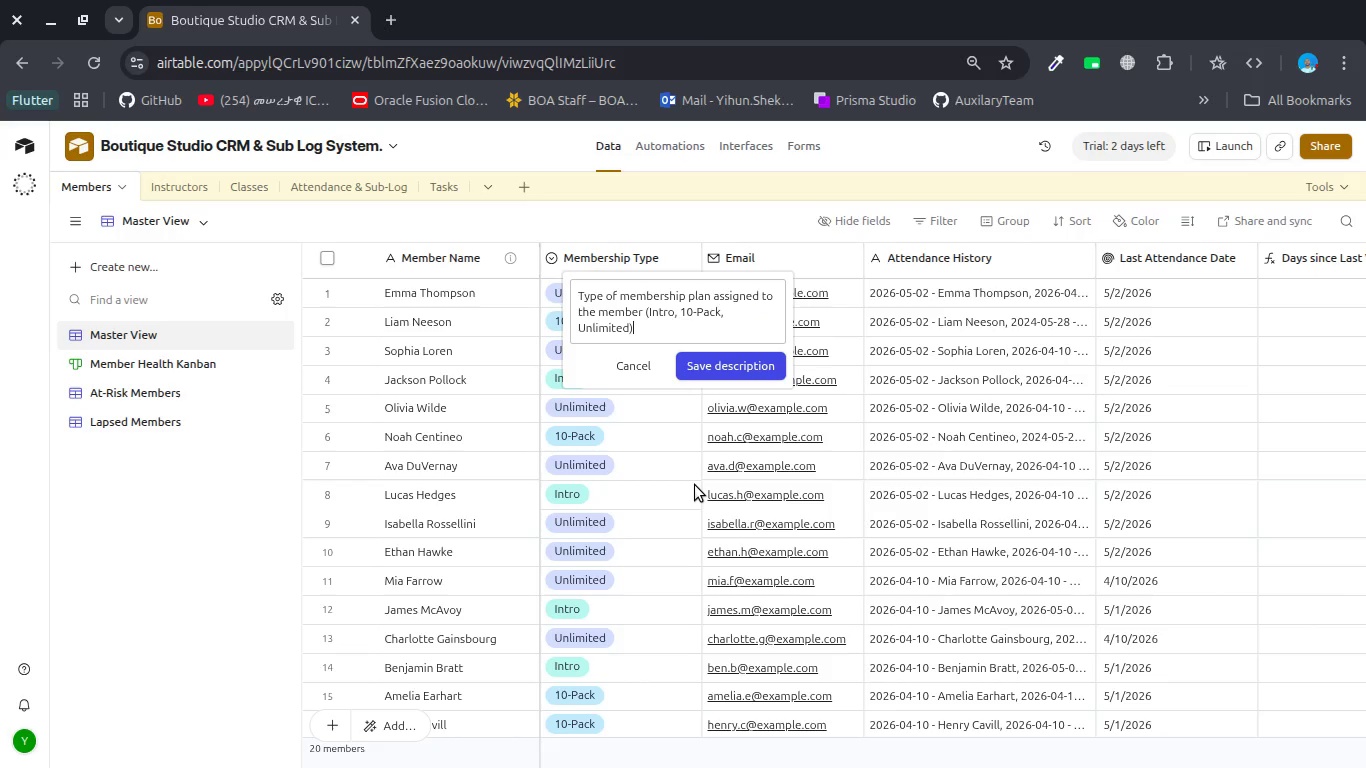 
wait(13.86)
 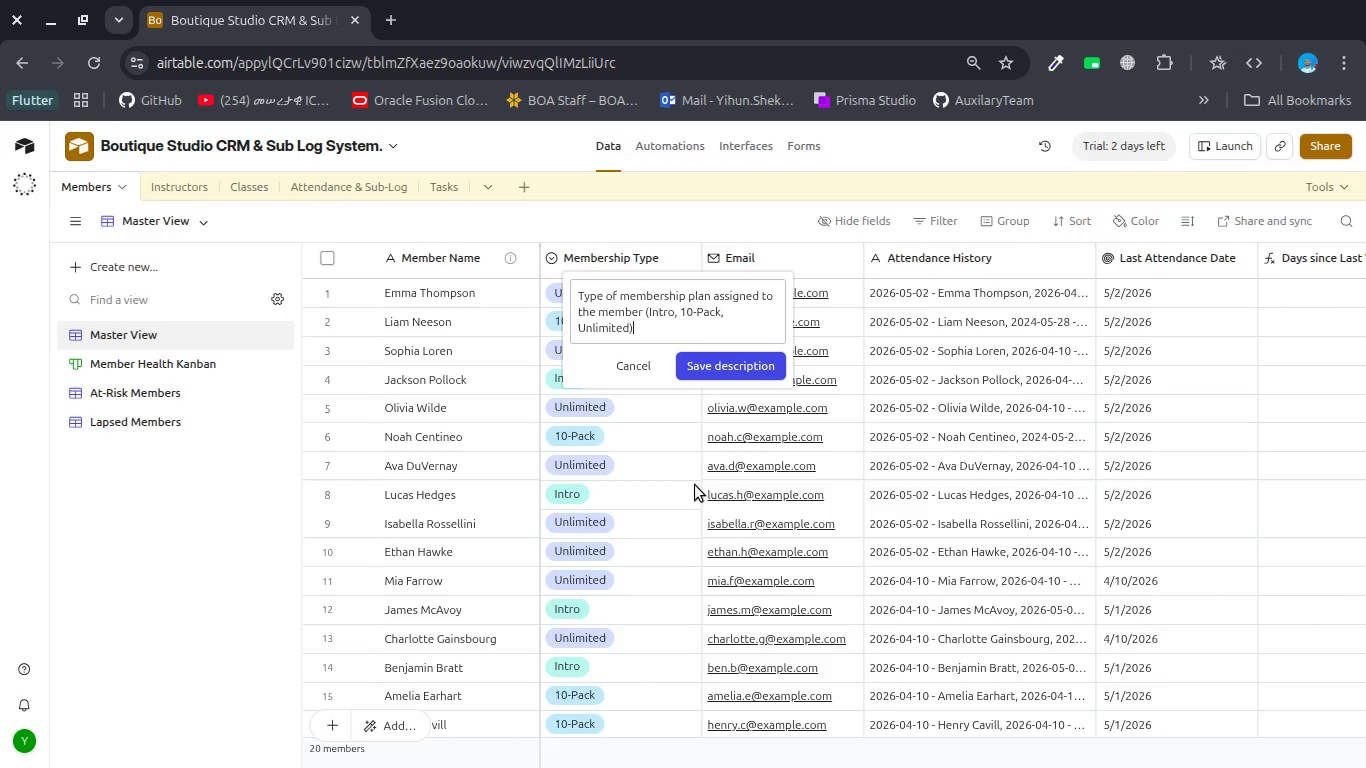 
left_click([761, 364])
 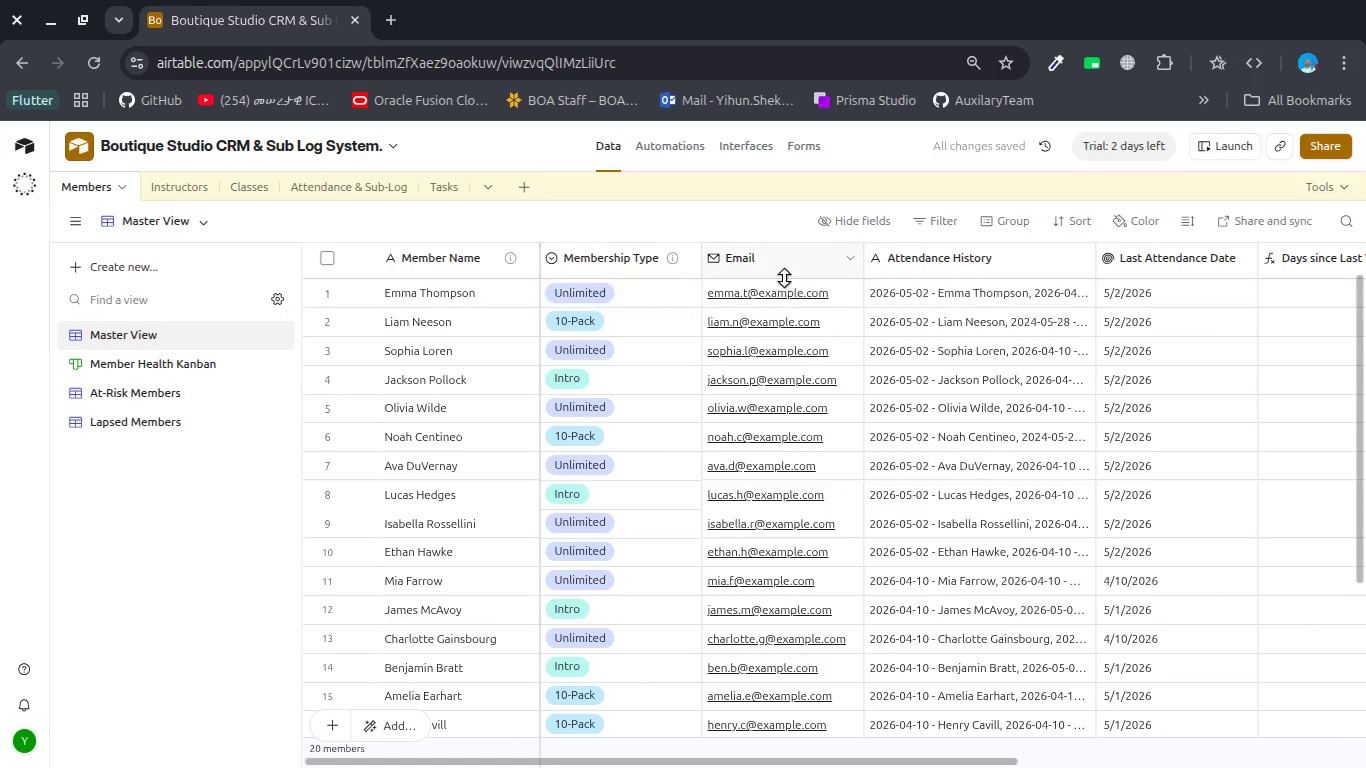 
left_click([848, 261])
 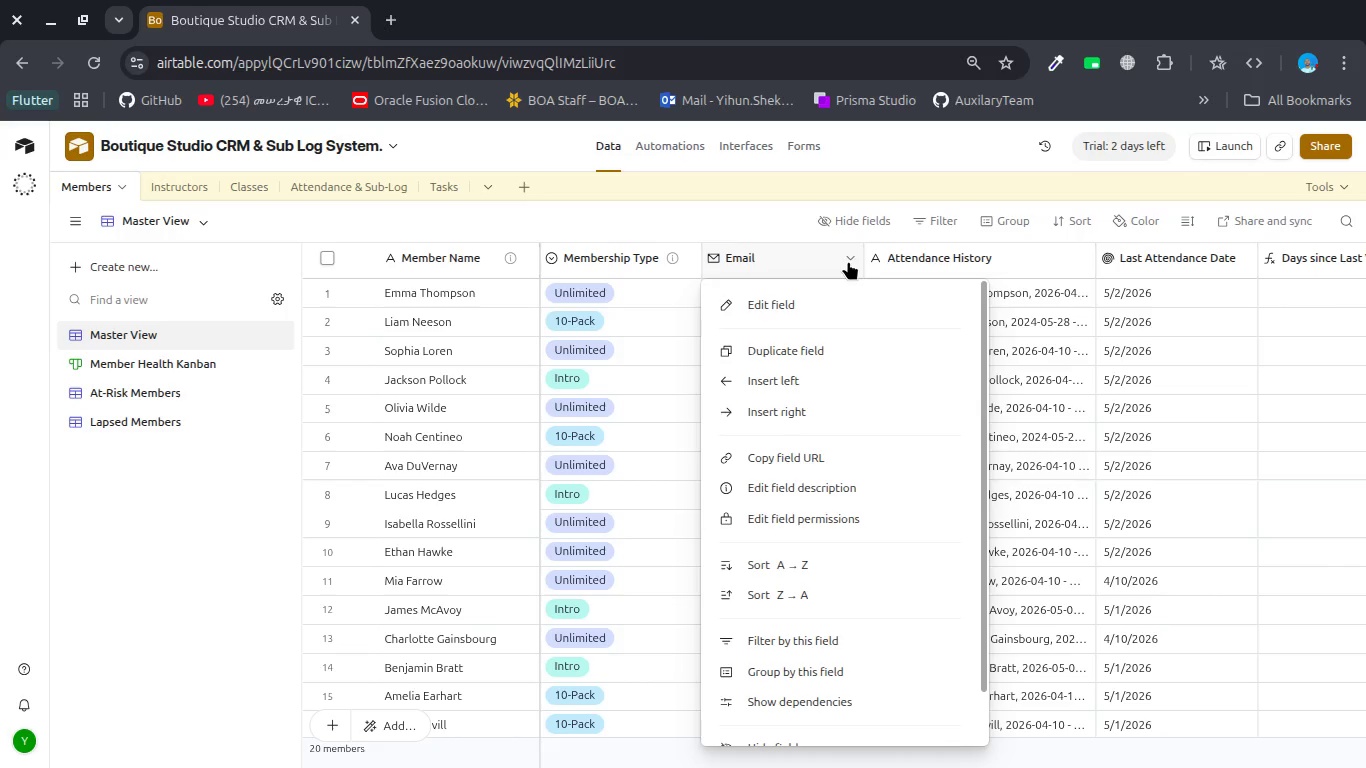 
left_click([817, 485])
 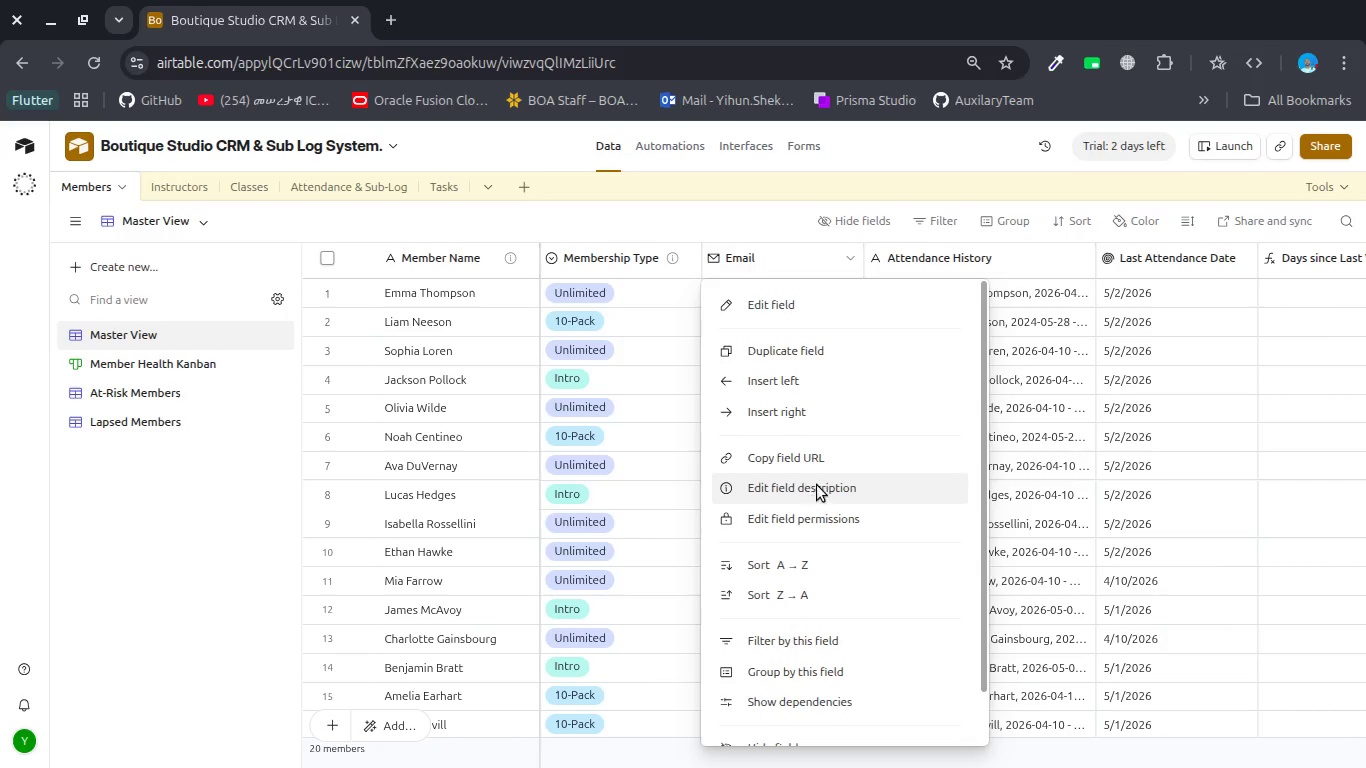 
type(Prima)
 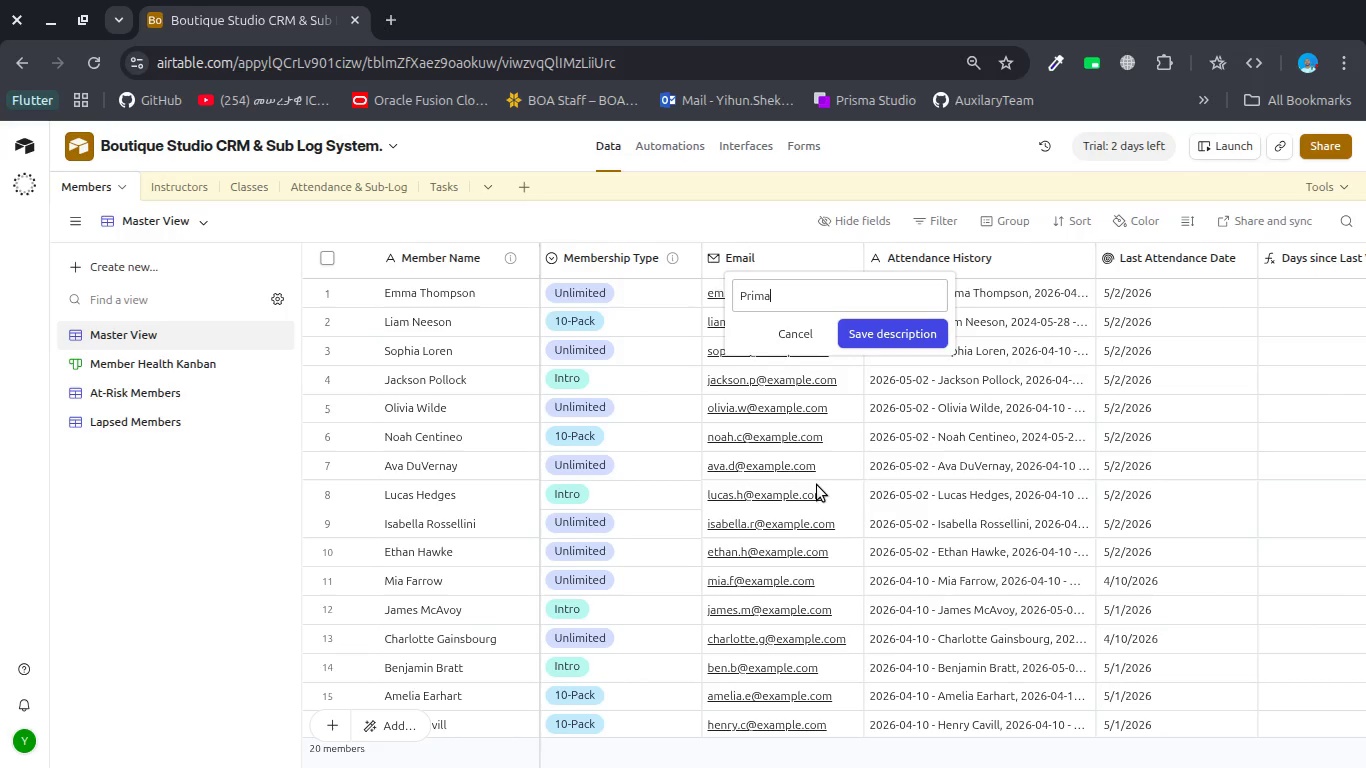 
wait(35.18)
 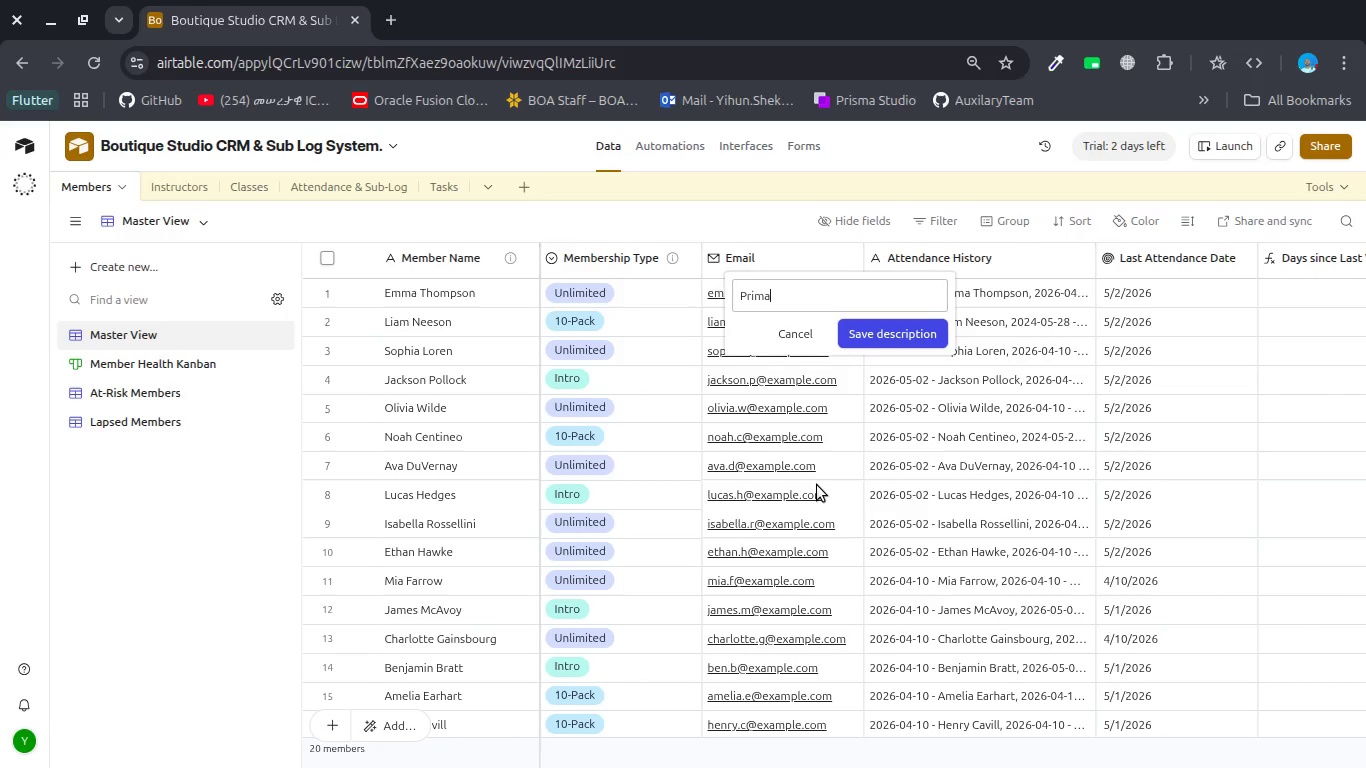 
type(ry)
 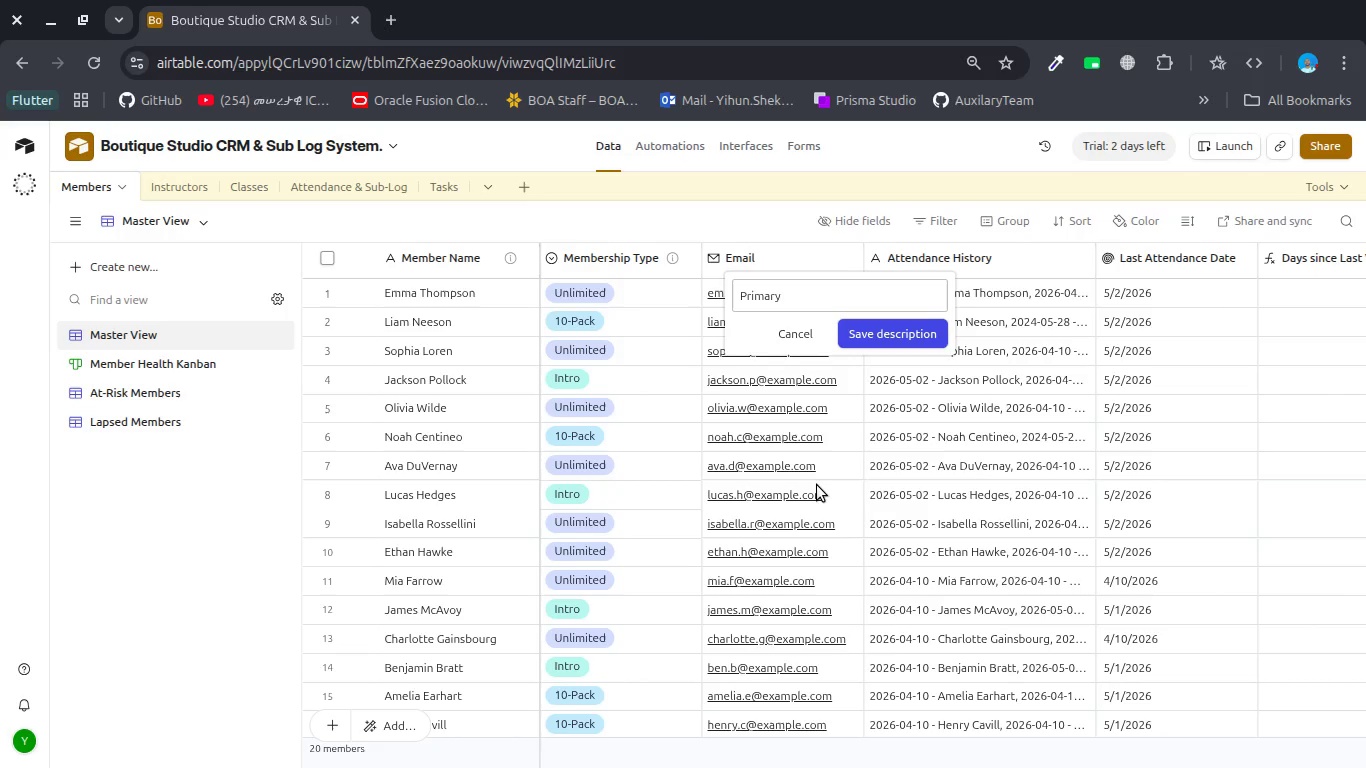 
wait(8.16)
 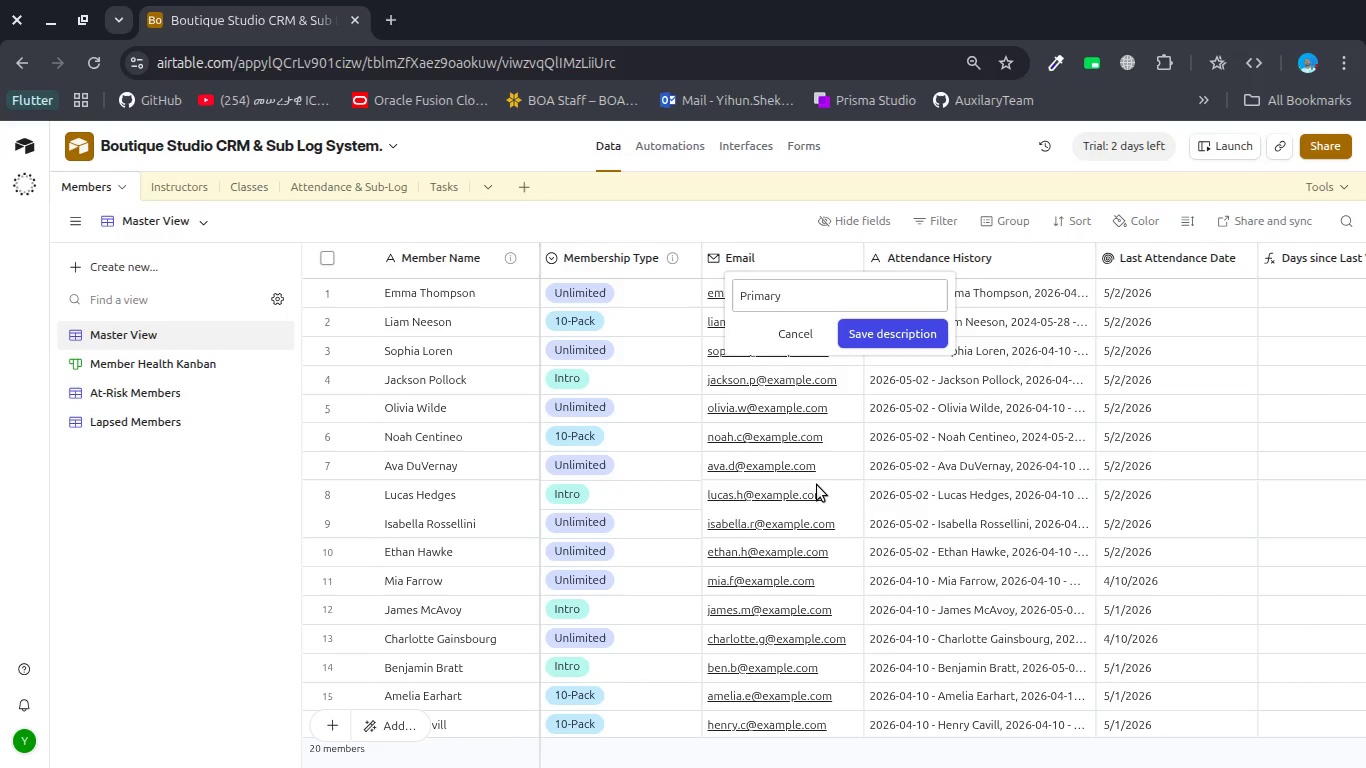 
type( cpn)
key(Backspace)
key(Backspace)
type(om)
key(Backspace)
type(nrtact)
 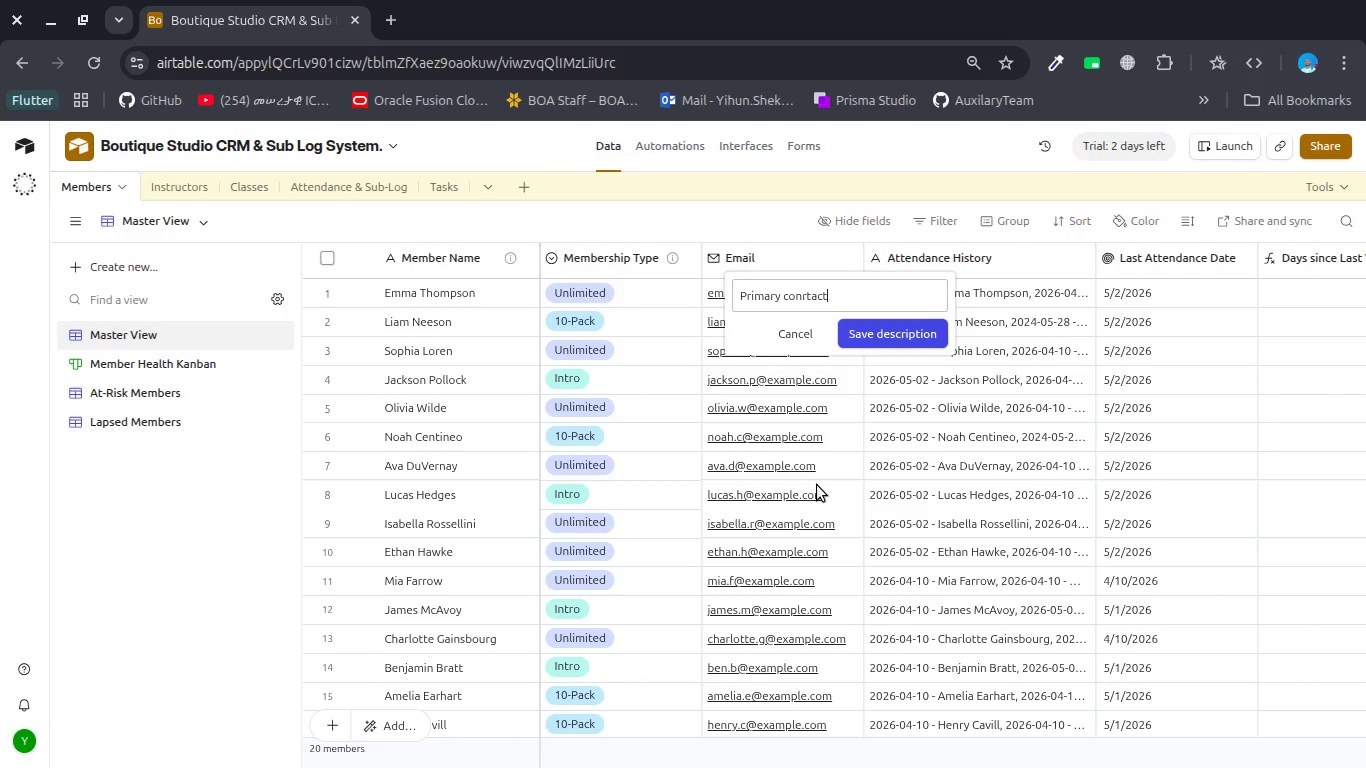 
wait(17.18)
 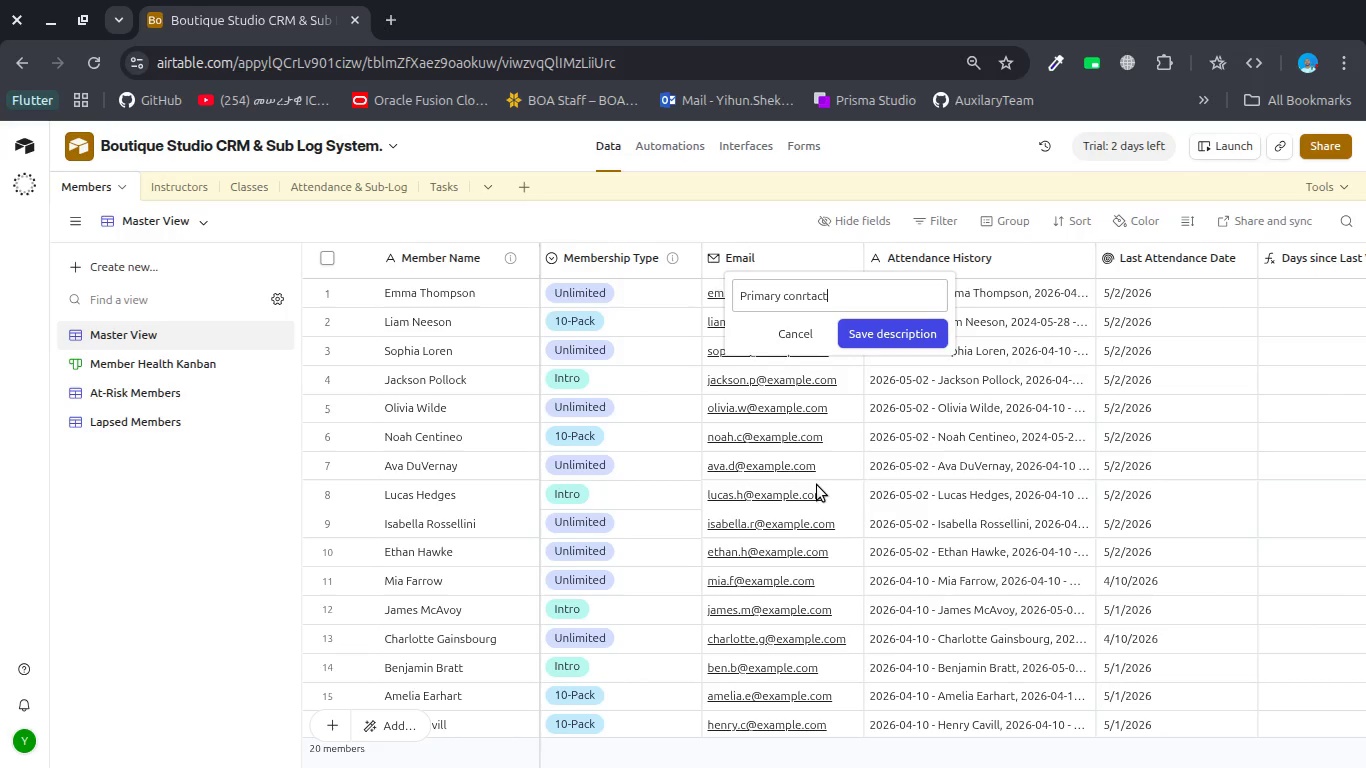 
key(Backspace)
type([NumLock])
key(Backspace)
key(Backspace)
key(Backspace)
key(Backspace)
type(tact)
 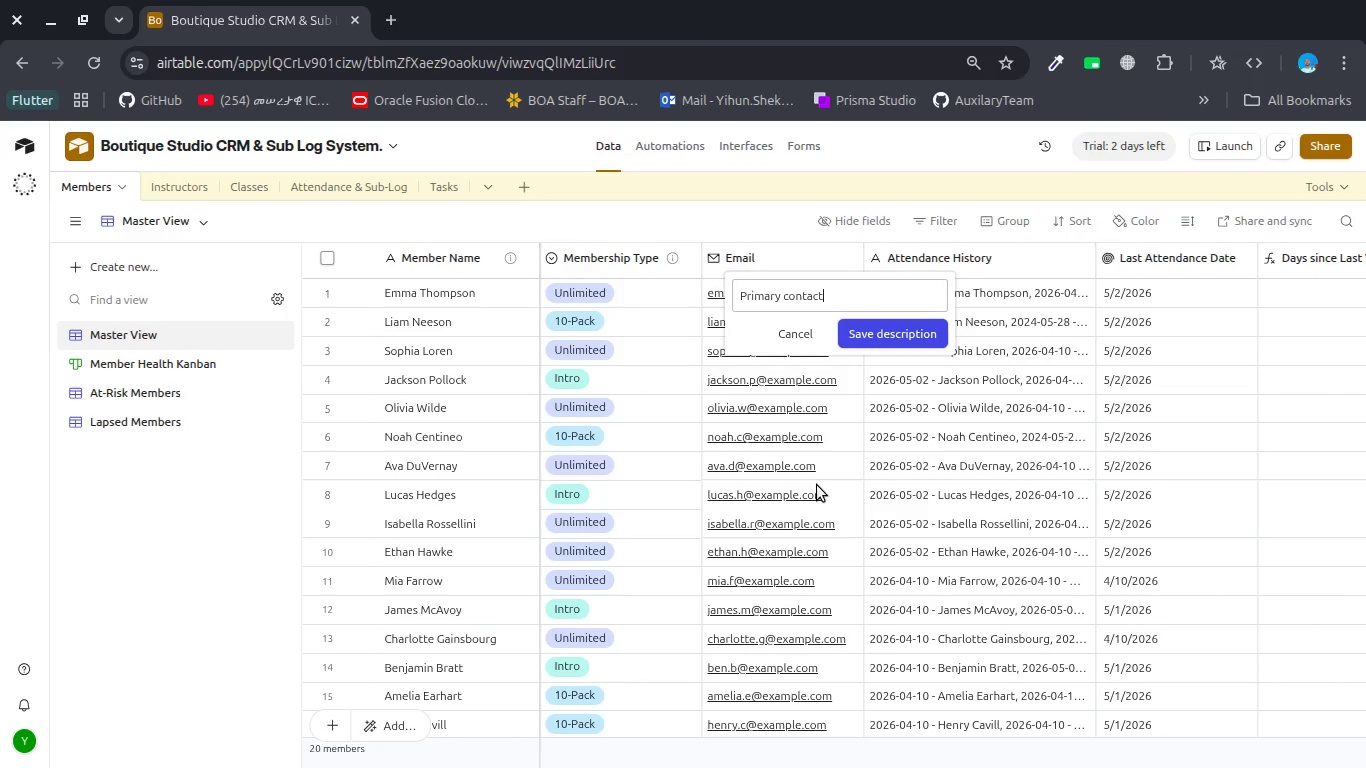 
wait(22.16)
 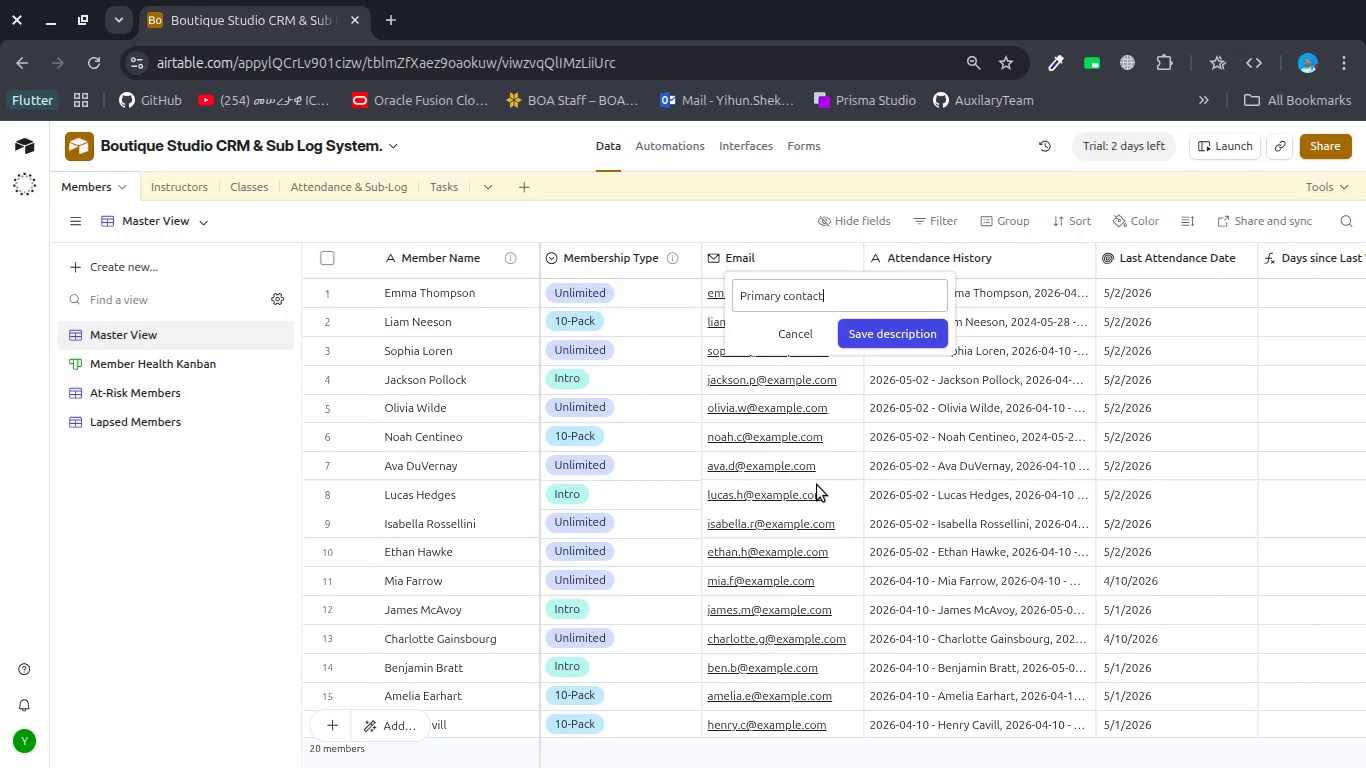 
type( email  for he memn)
key(Backspace)
type(ber)
 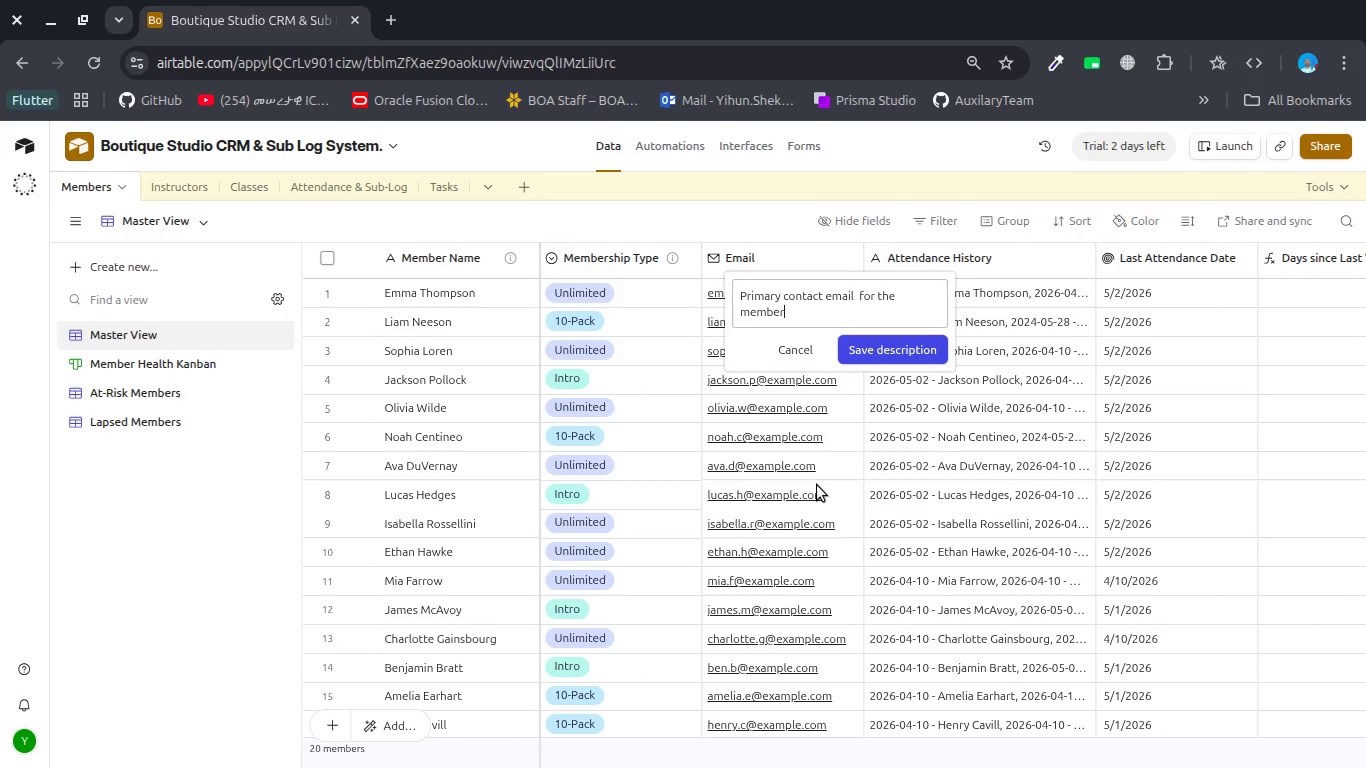 
hold_key(key=T, duration=0.34)
 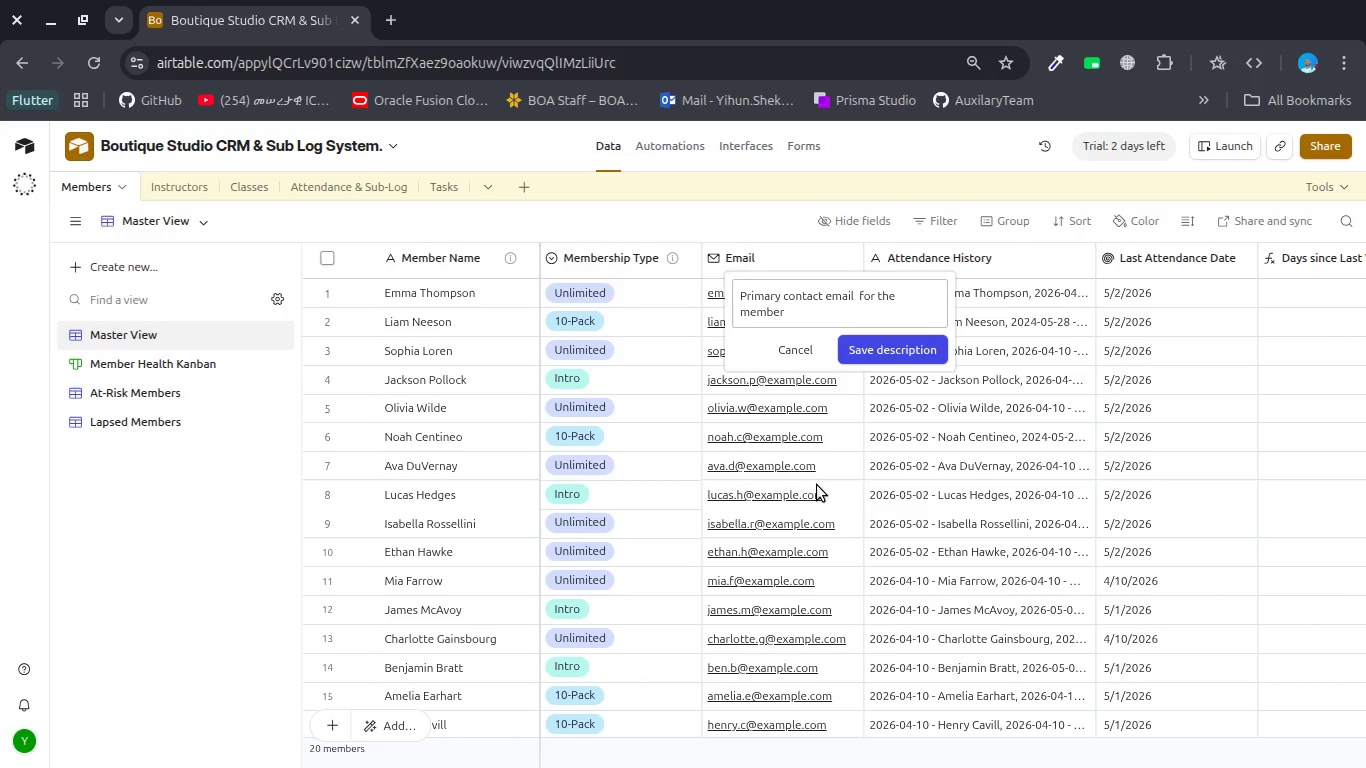 
left_click([898, 341])
 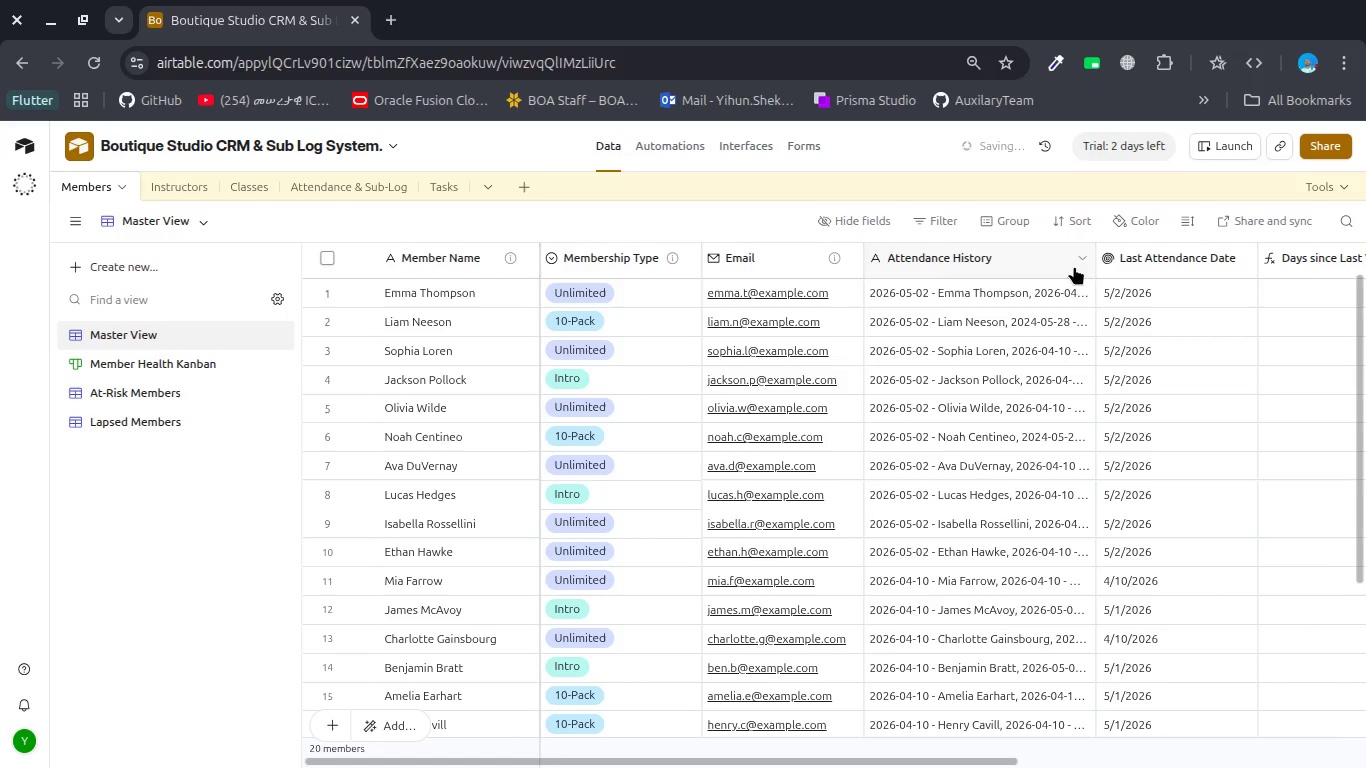 
left_click([1085, 259])
 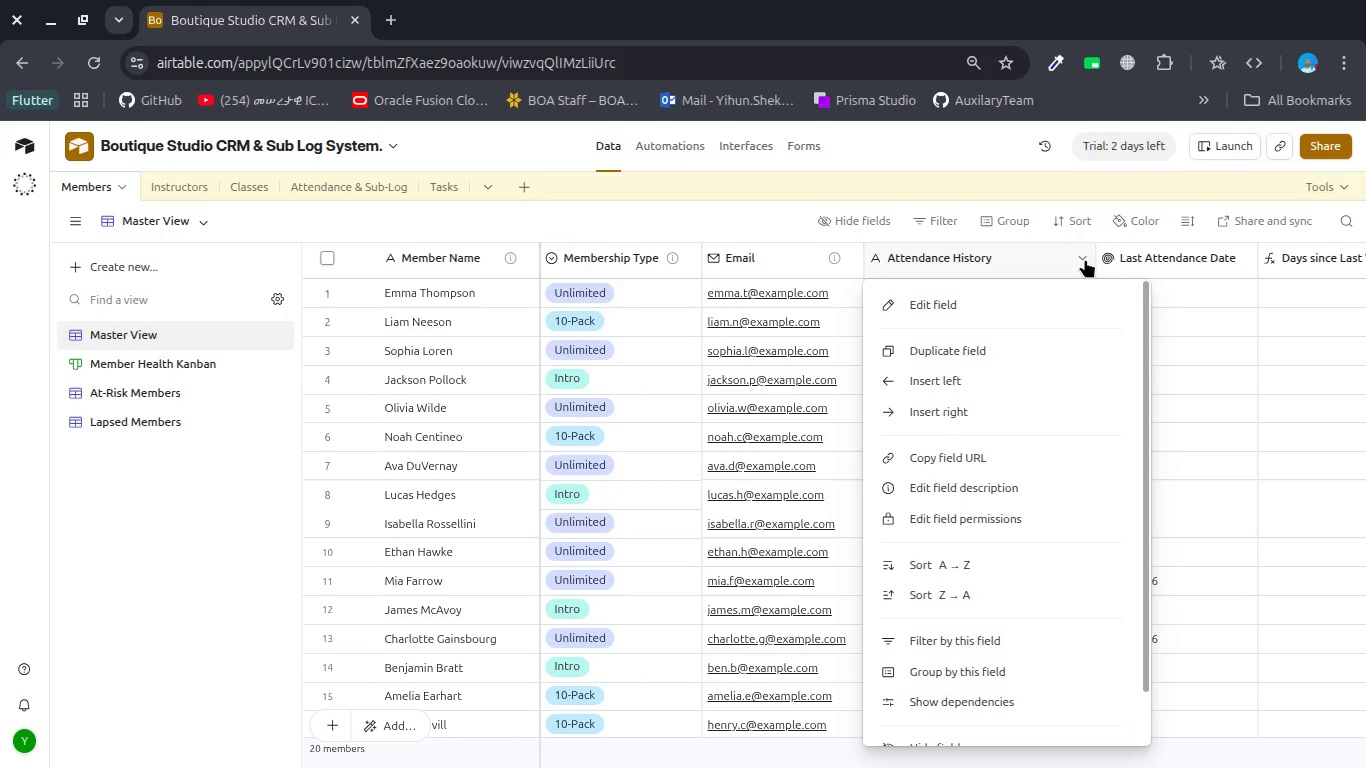 
wait(15.3)
 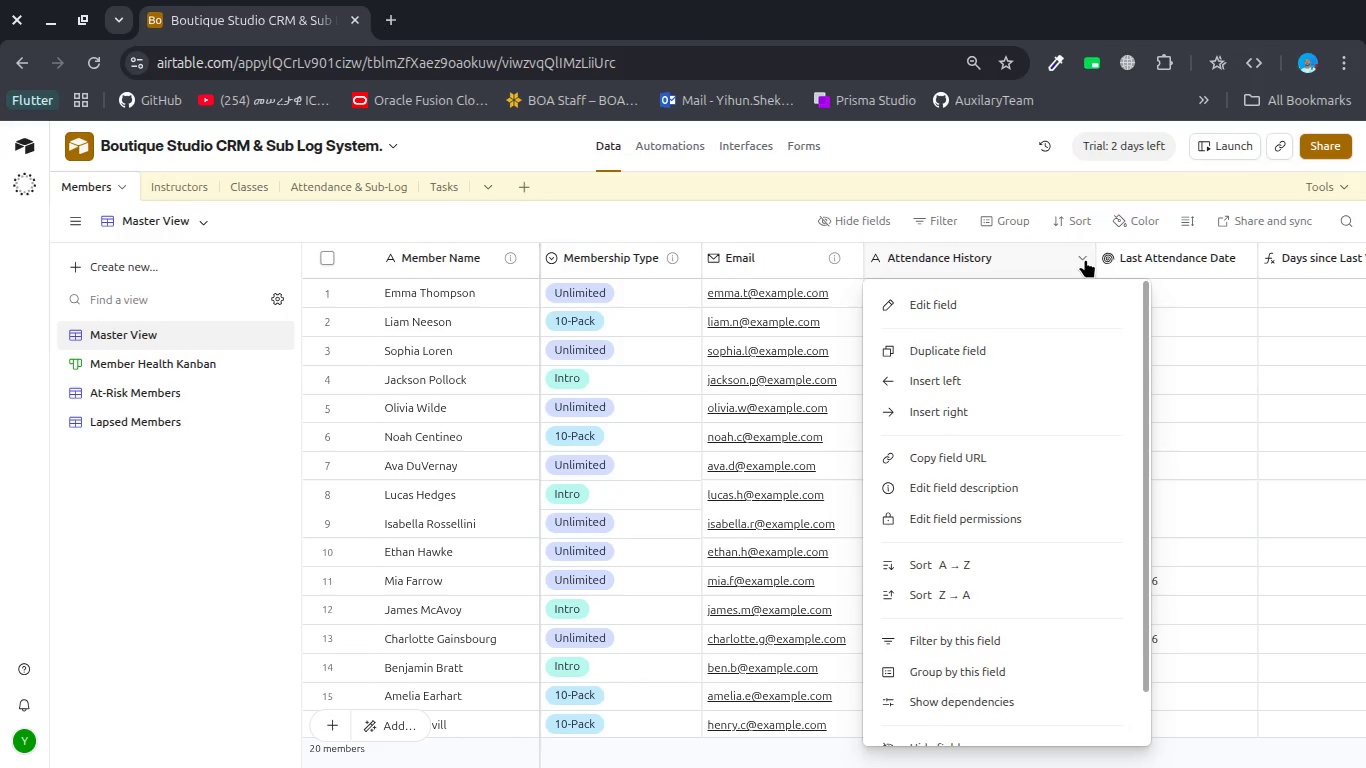 
left_click([1053, 484])
 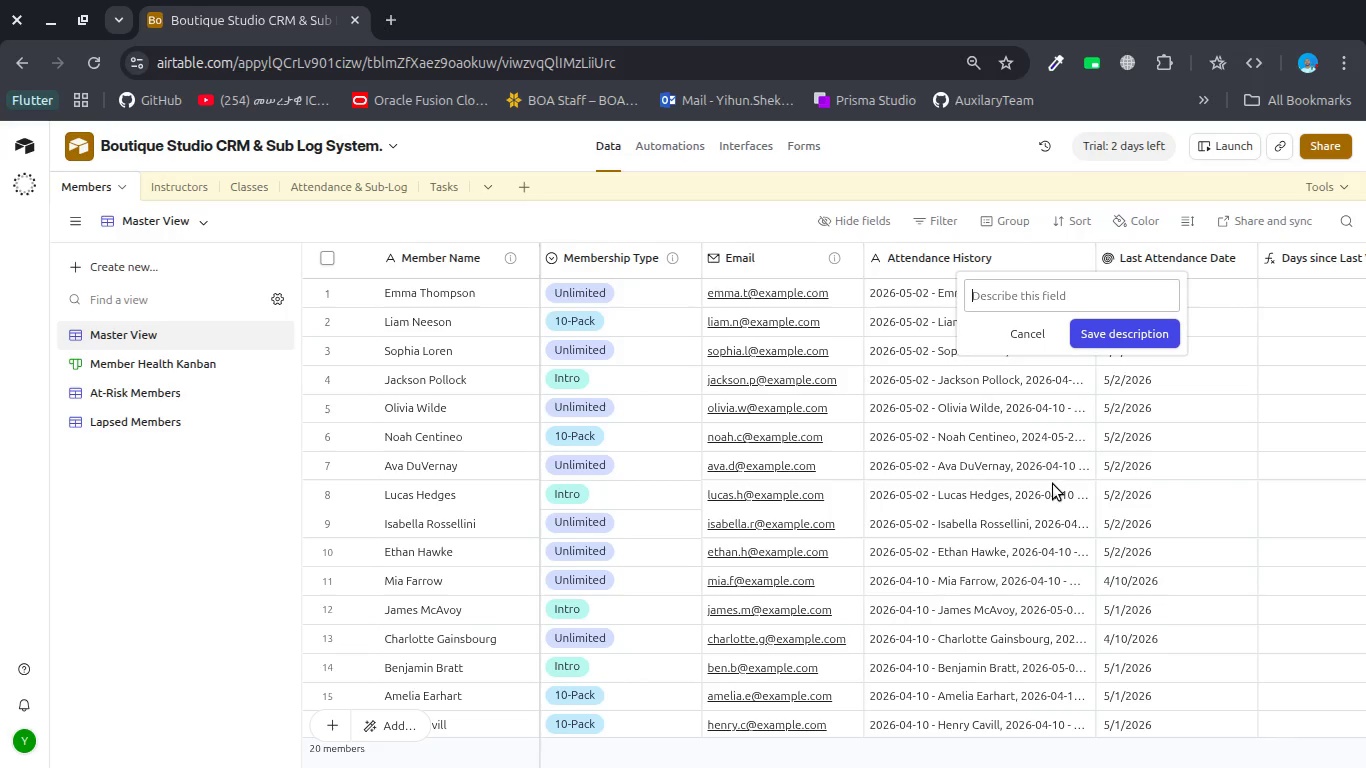 
wait(6.0)
 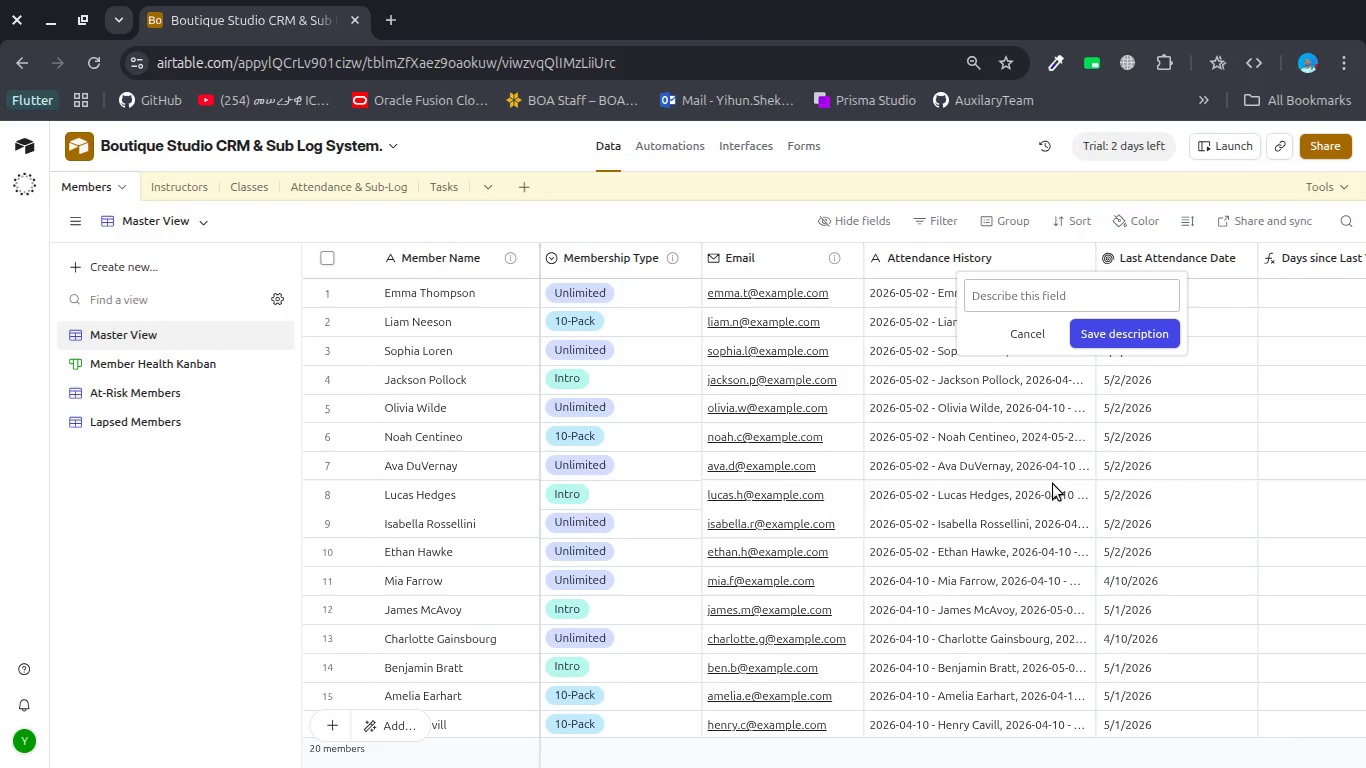 
type(Linked records to all )
 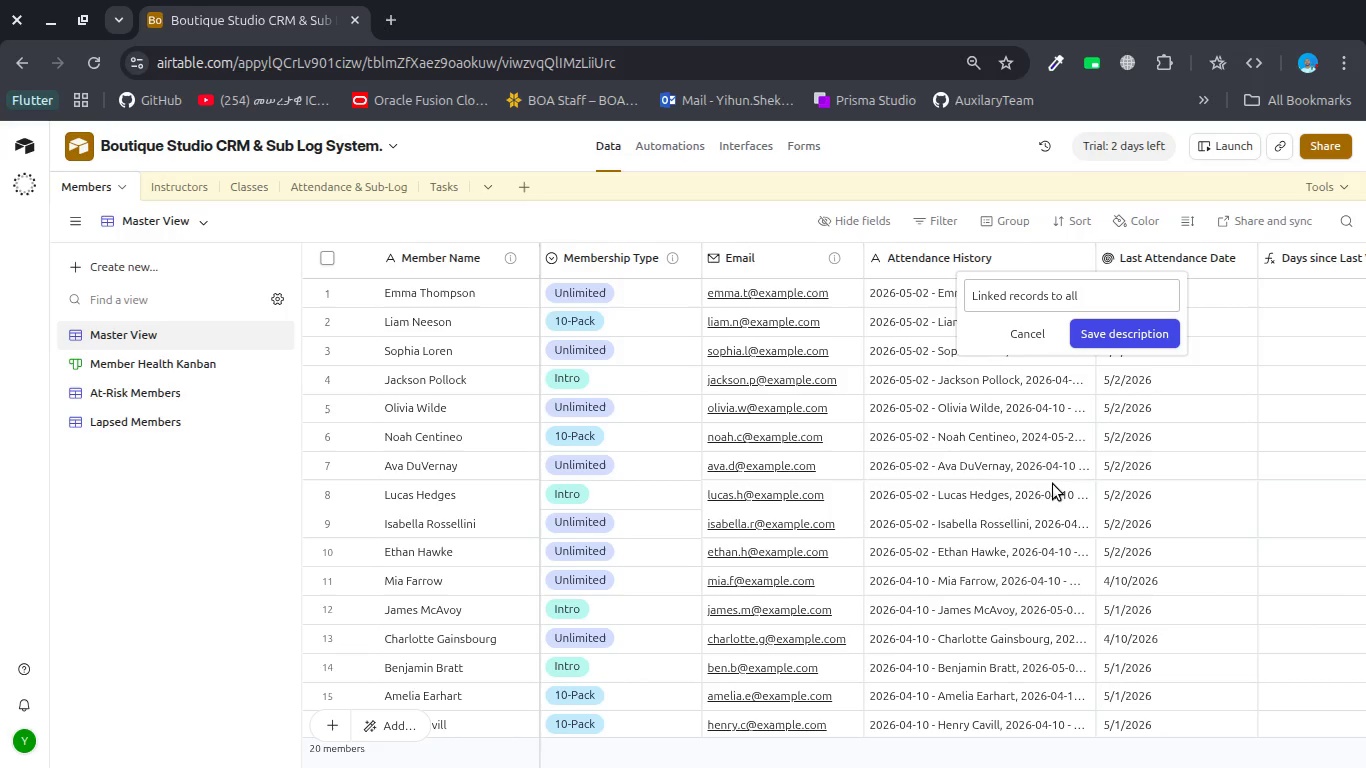 
wait(8.19)
 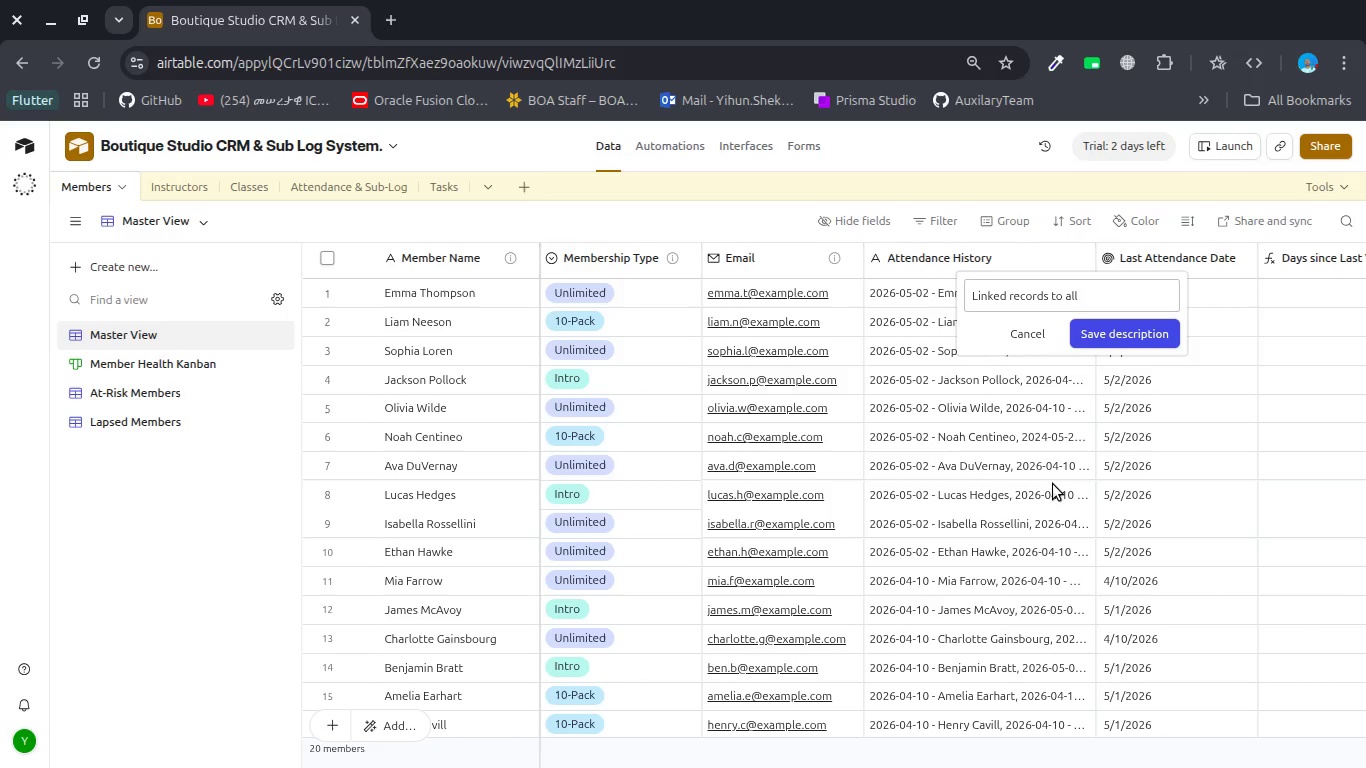 
type(attendance )
 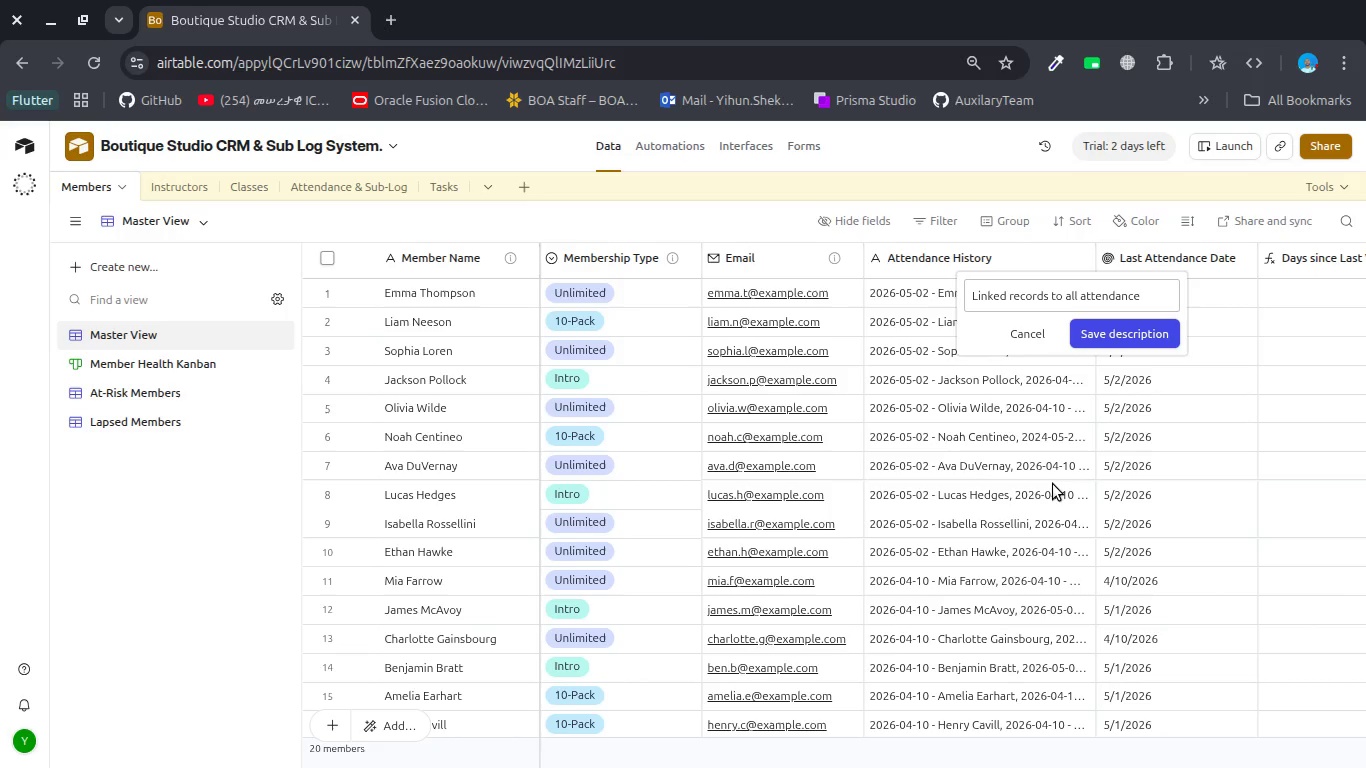 
wait(49.06)
 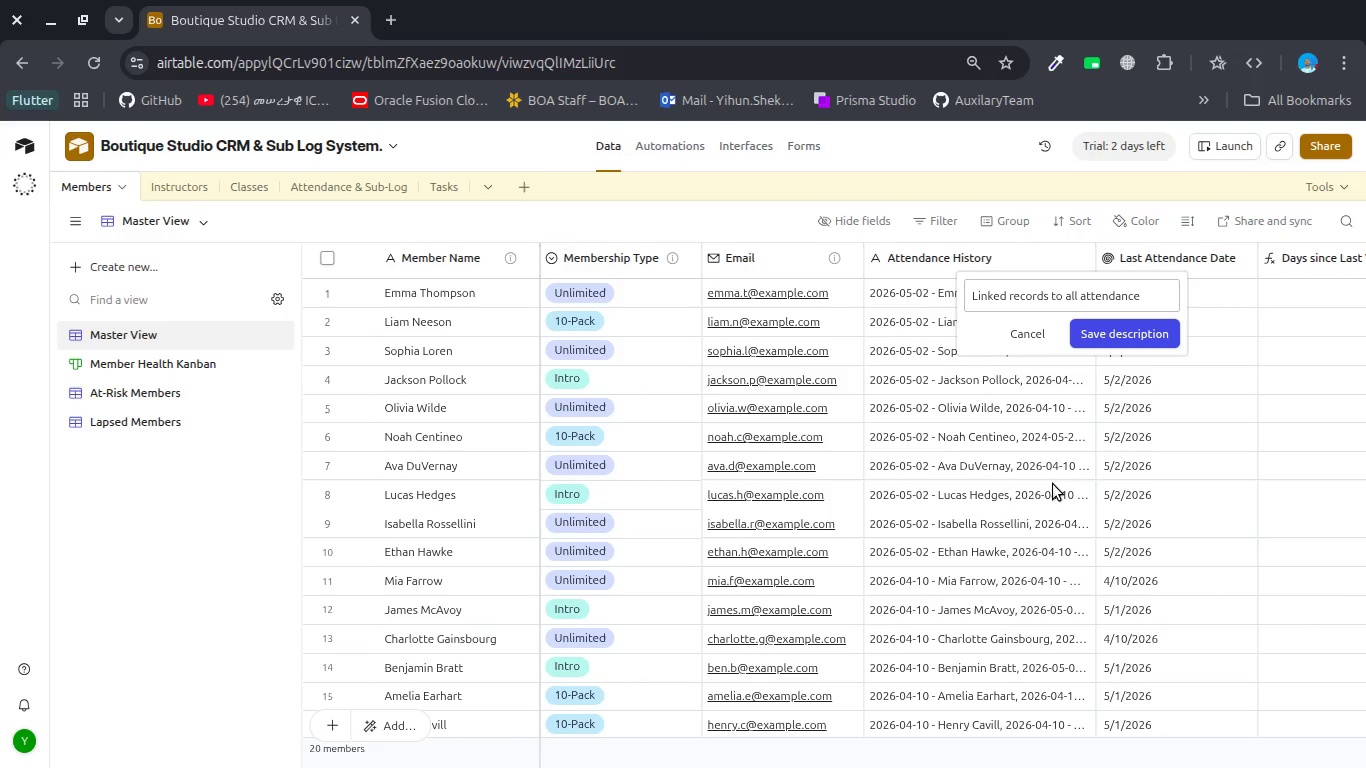 
type(to the memeber )
key(Backspace)
key(Backspace)
key(Backspace)
key(Backspace)
key(Backspace)
type(ber )
 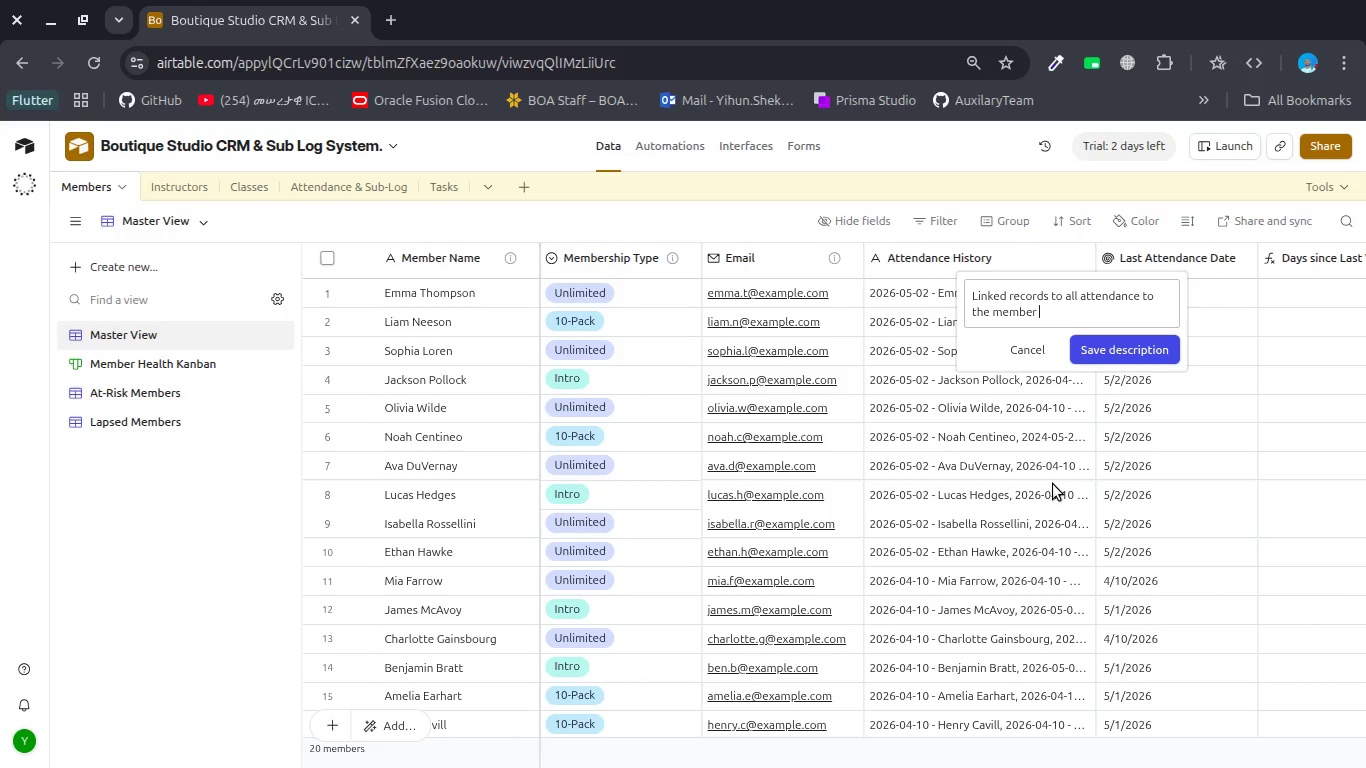 
wait(42.99)
 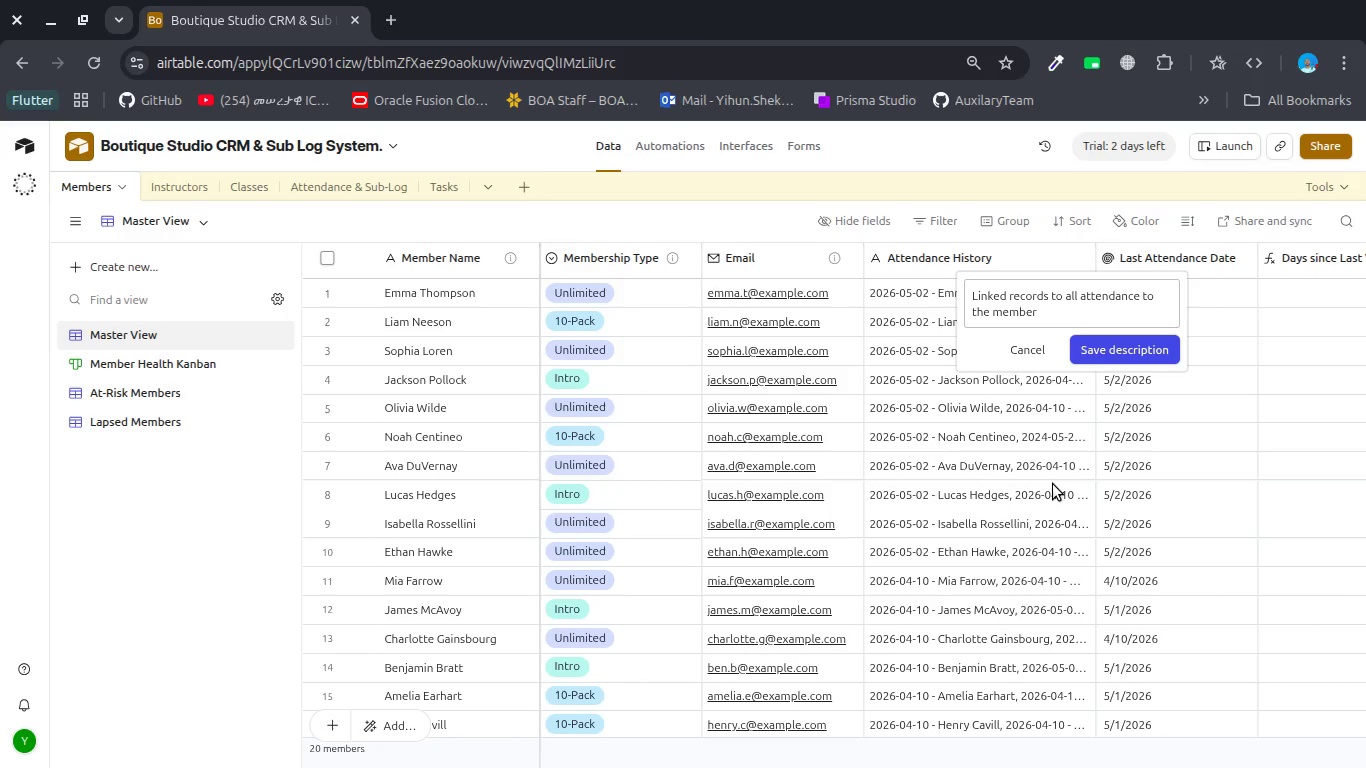 
key(Control+Backspace)
 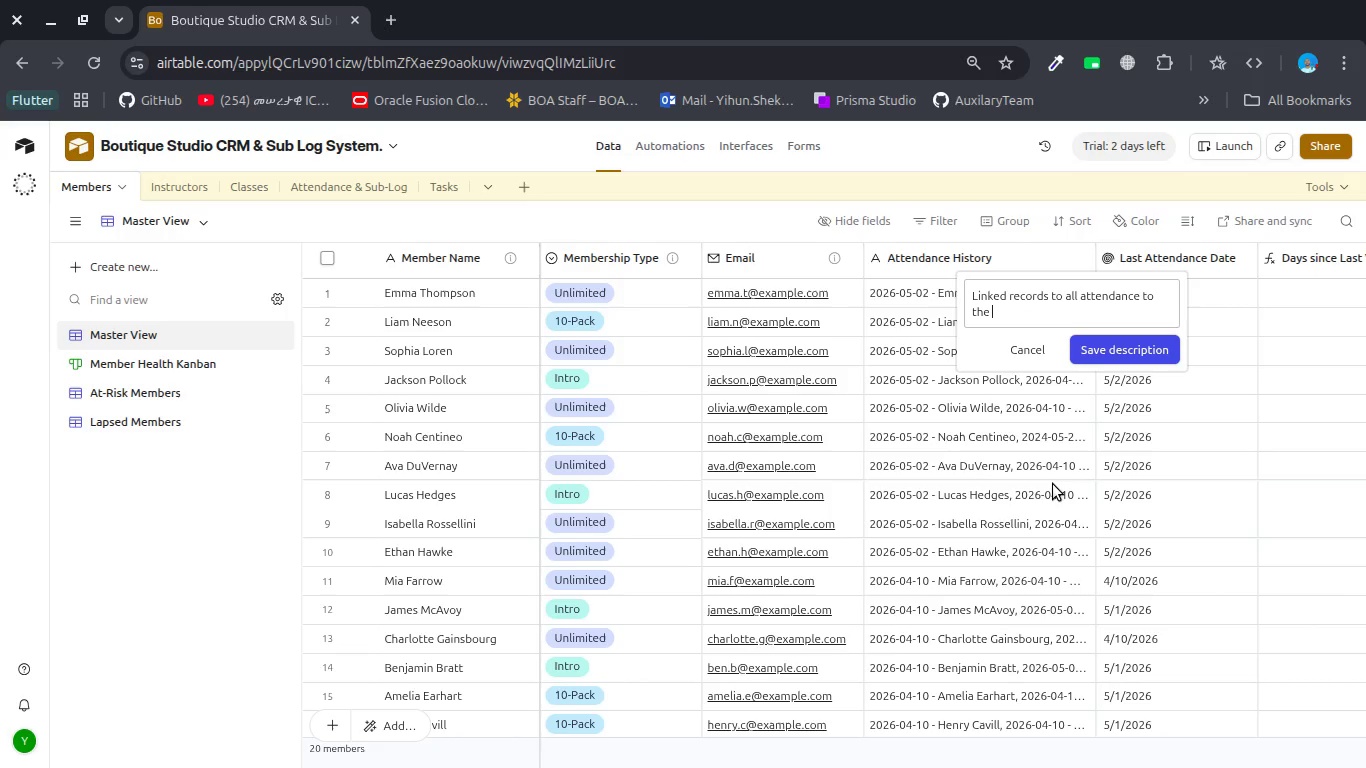 
key(Control+Backspace)
 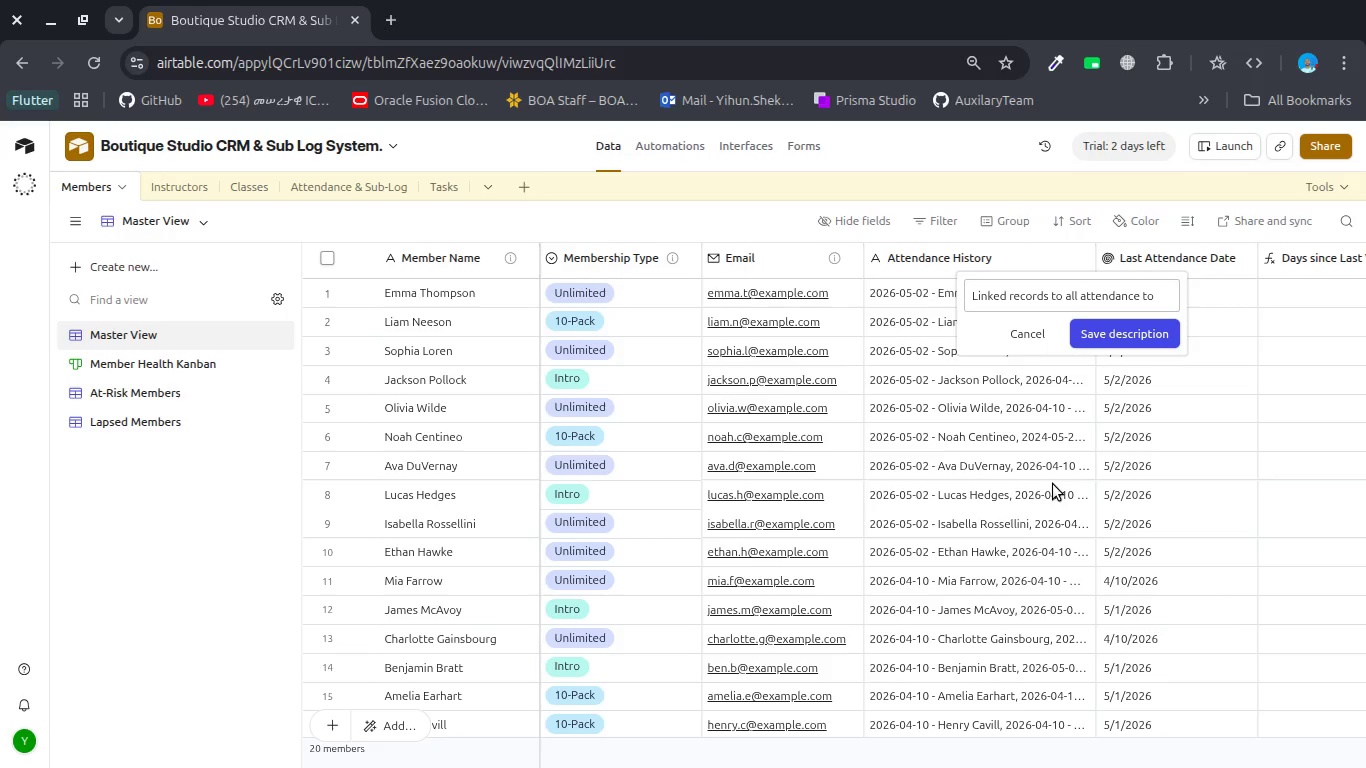 
key(Control+Backspace)
 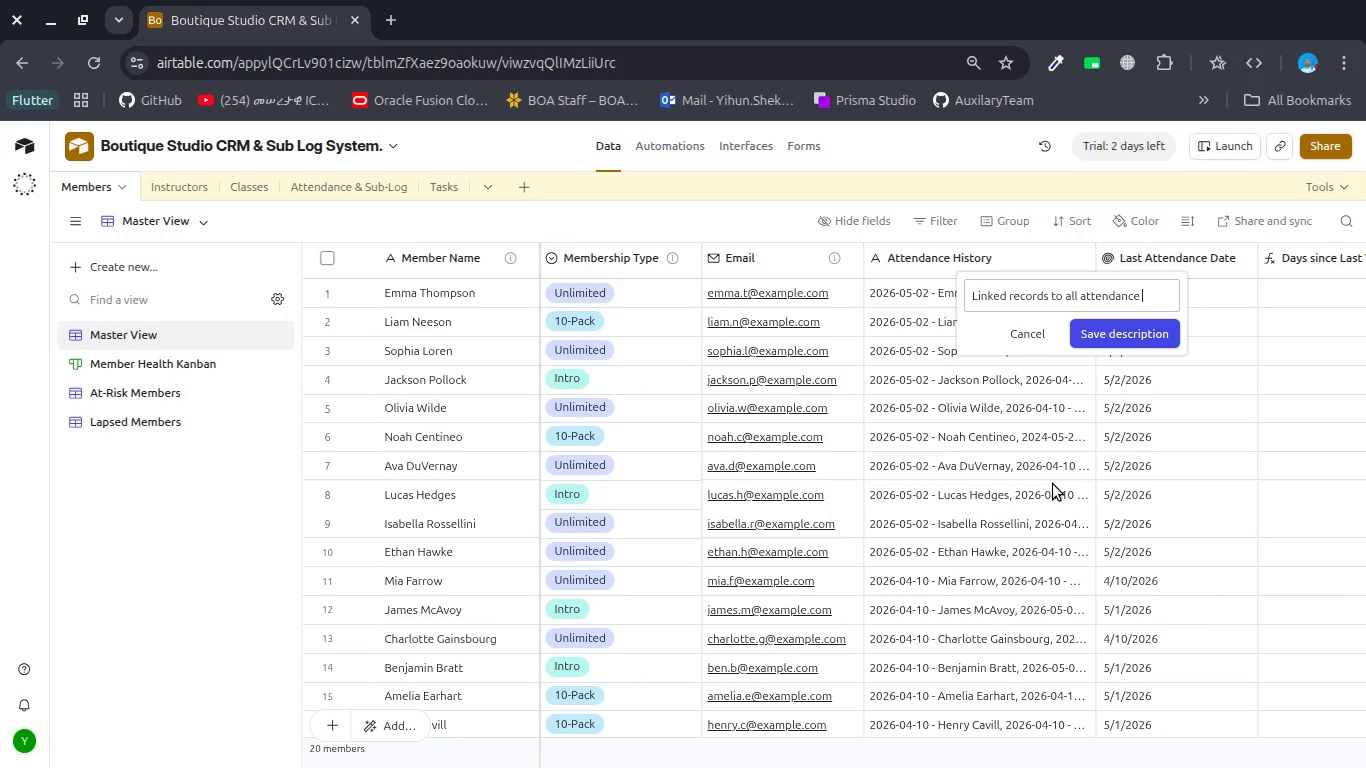 
type(entries associated with teh memeber )
key(Backspace)
 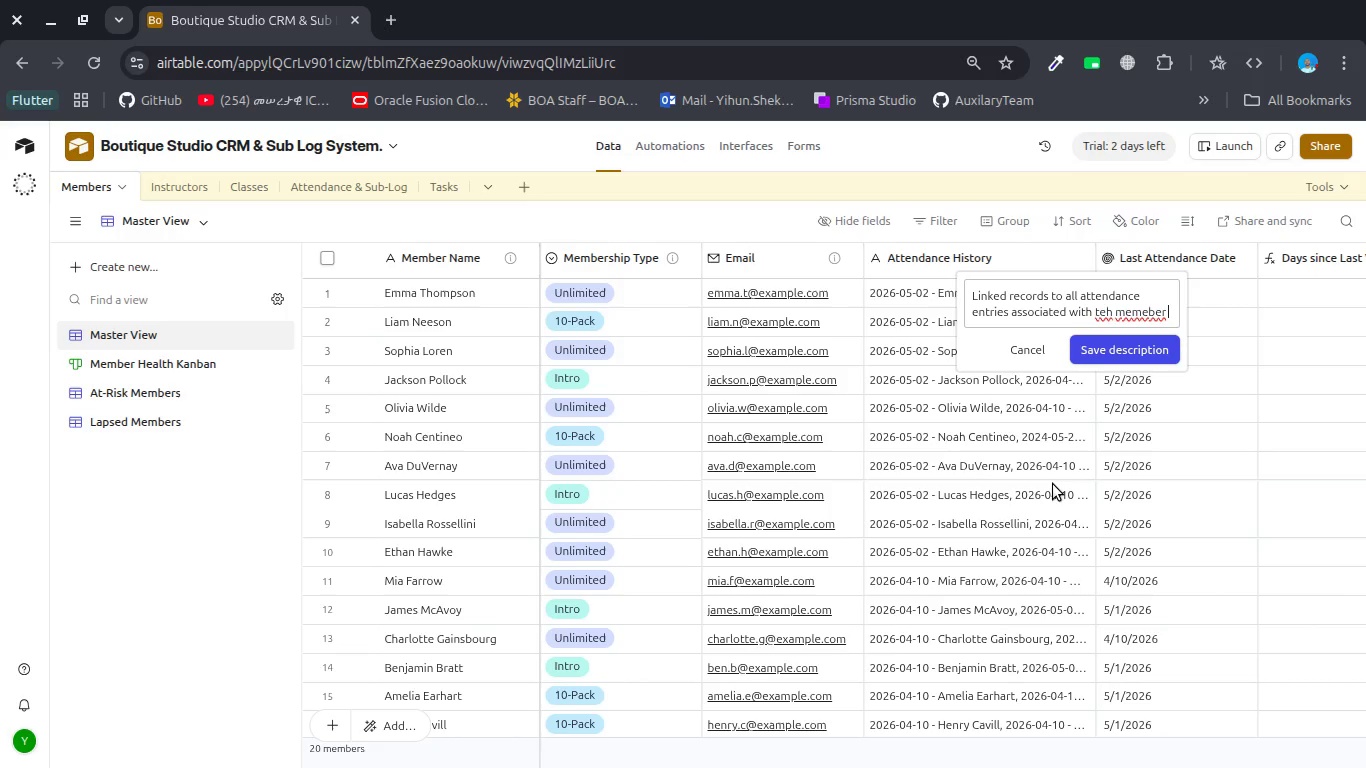 
key(Control+Backspace)
 